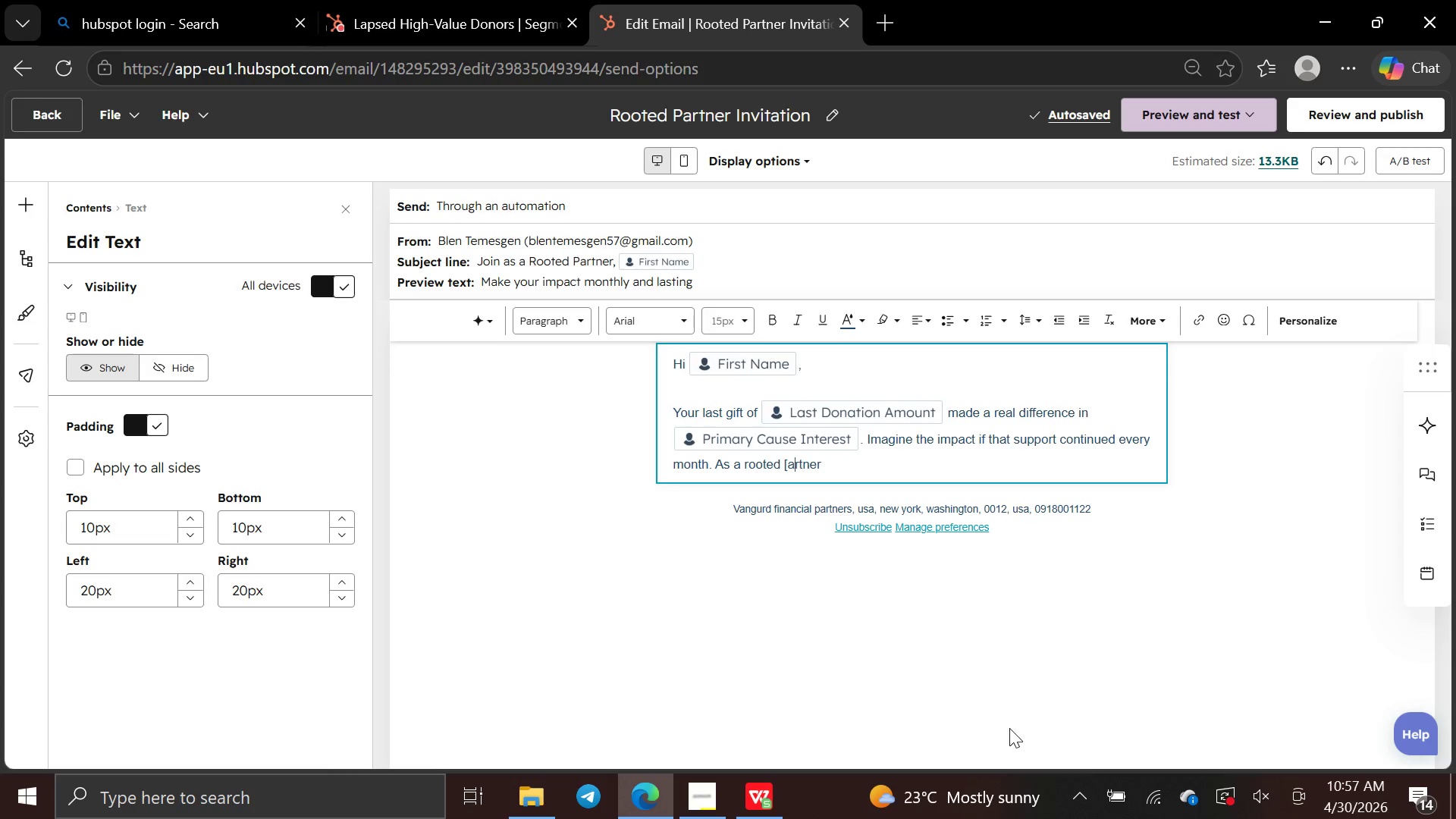 
key(ArrowLeft)
 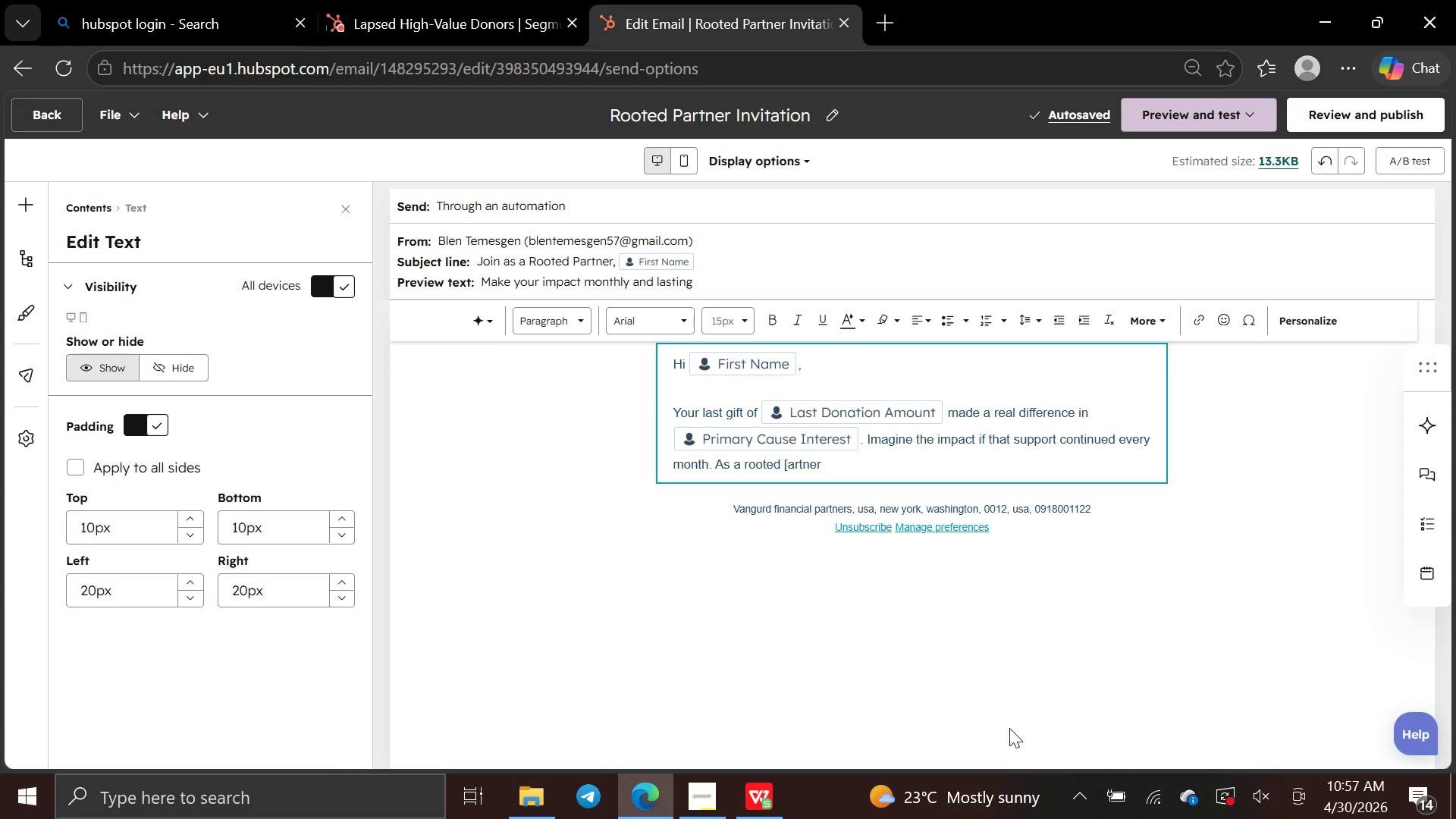 
key(Backspace)
 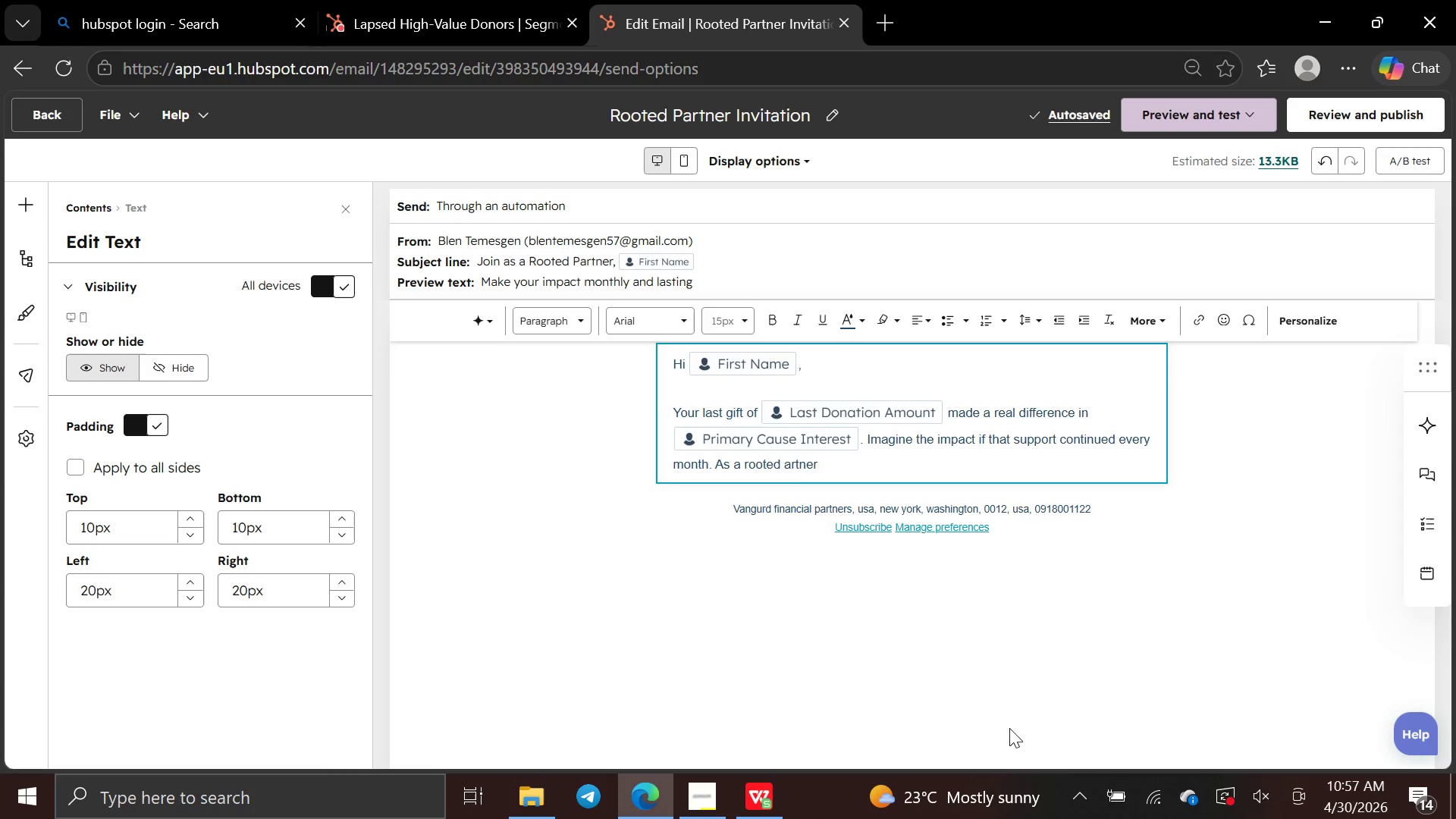 
key(P)
 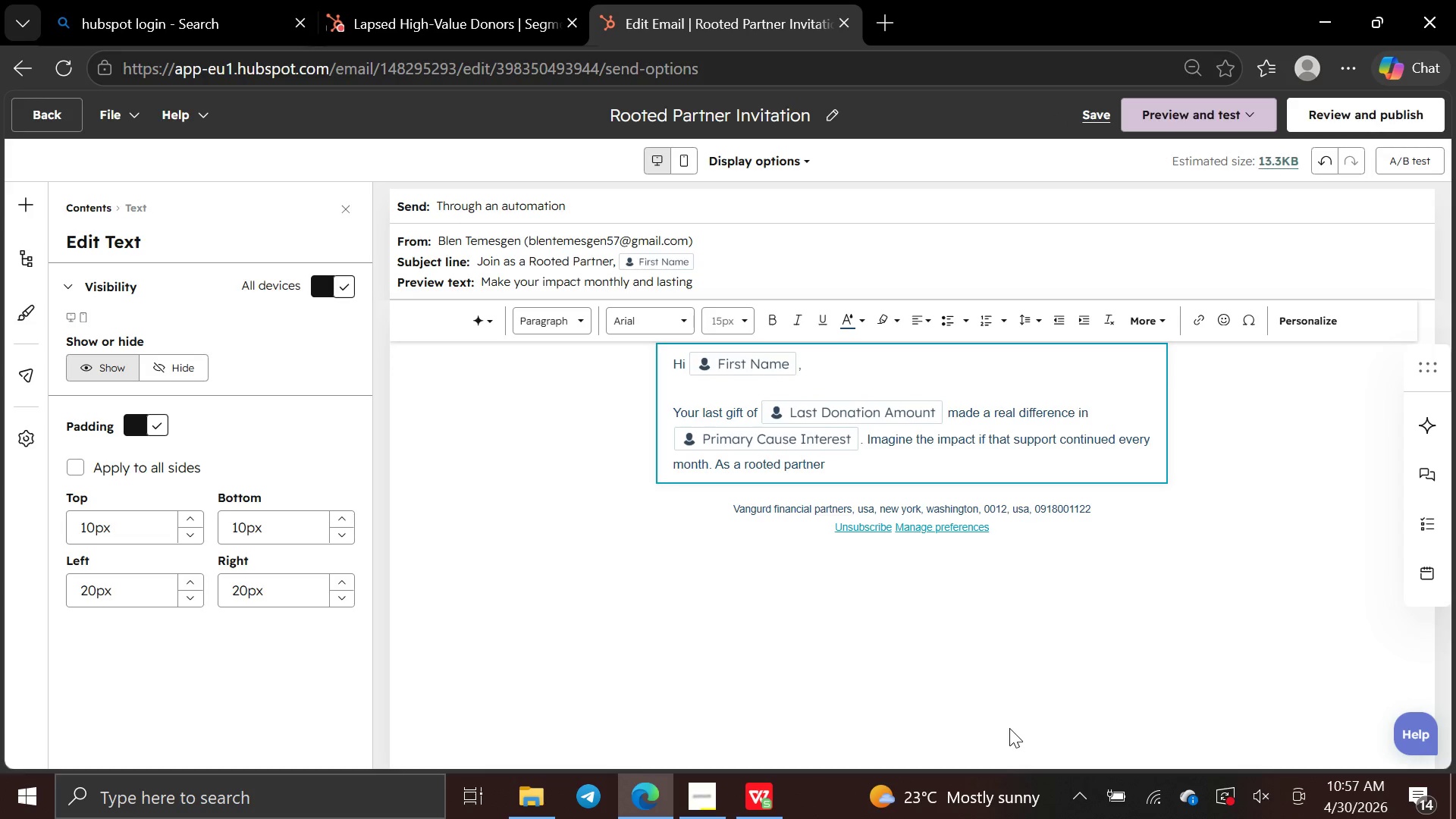 
hold_key(key=ArrowRight, duration=0.66)
 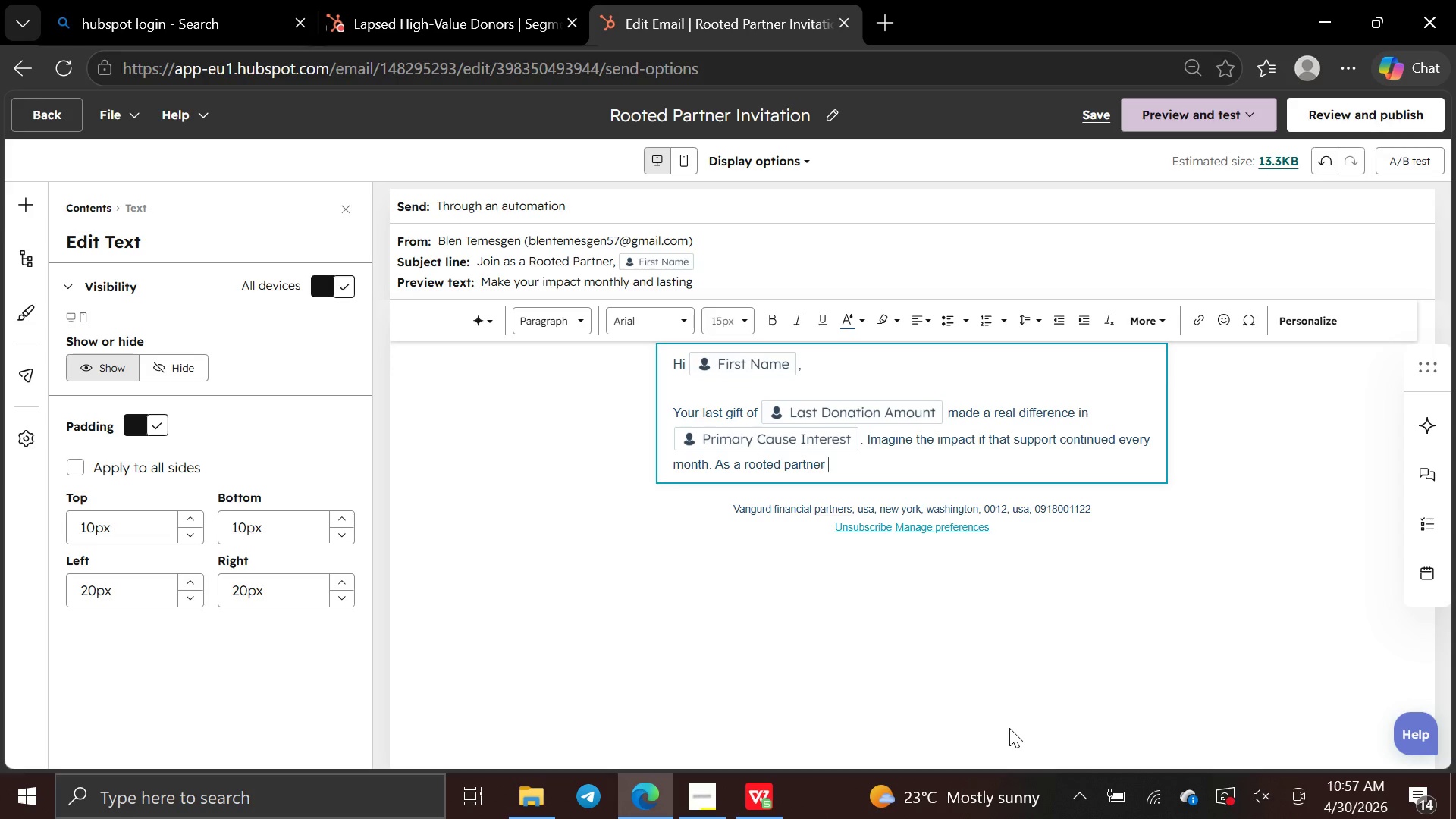 
key(ArrowRight)
 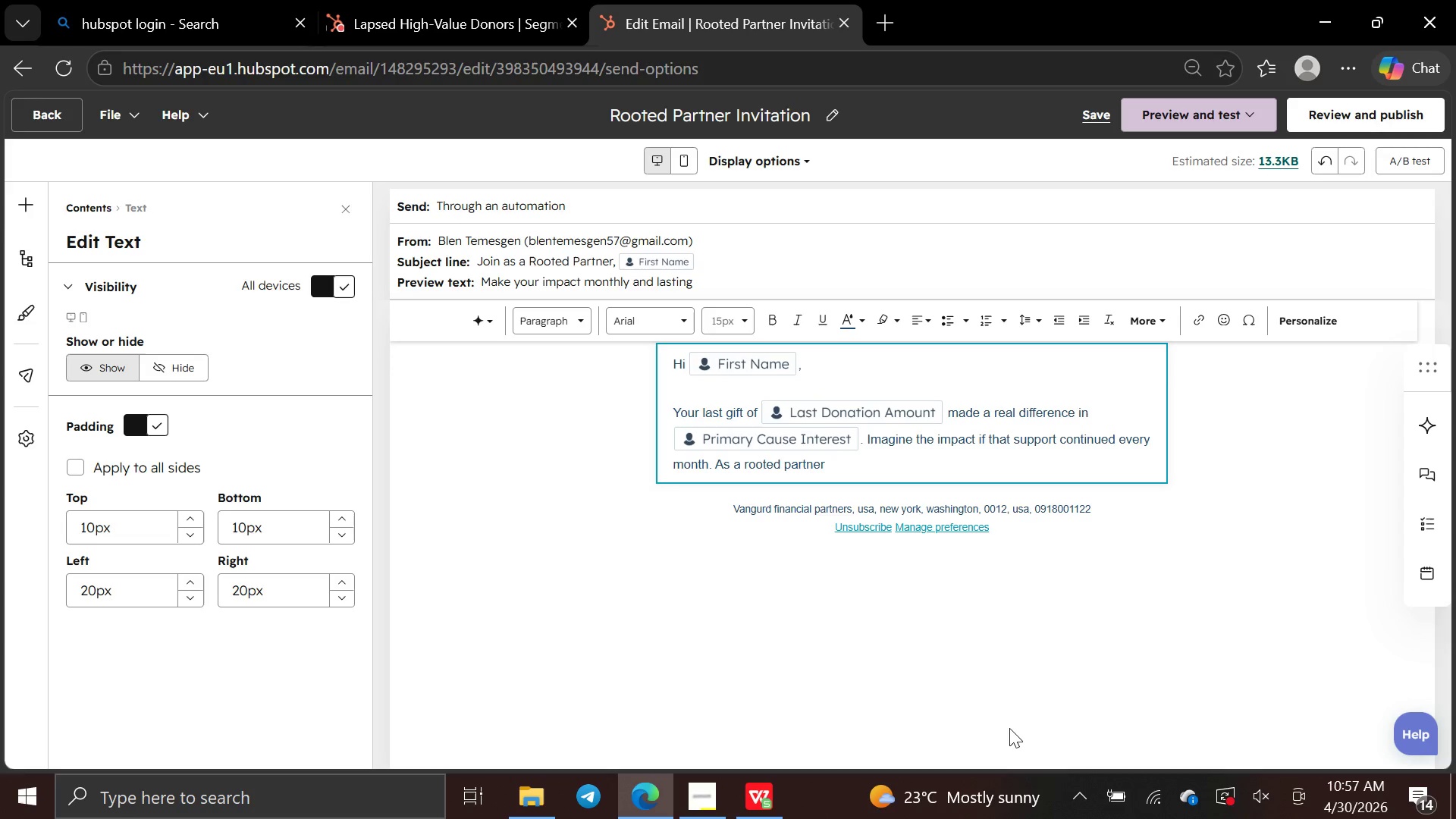 
type(you will recive )
 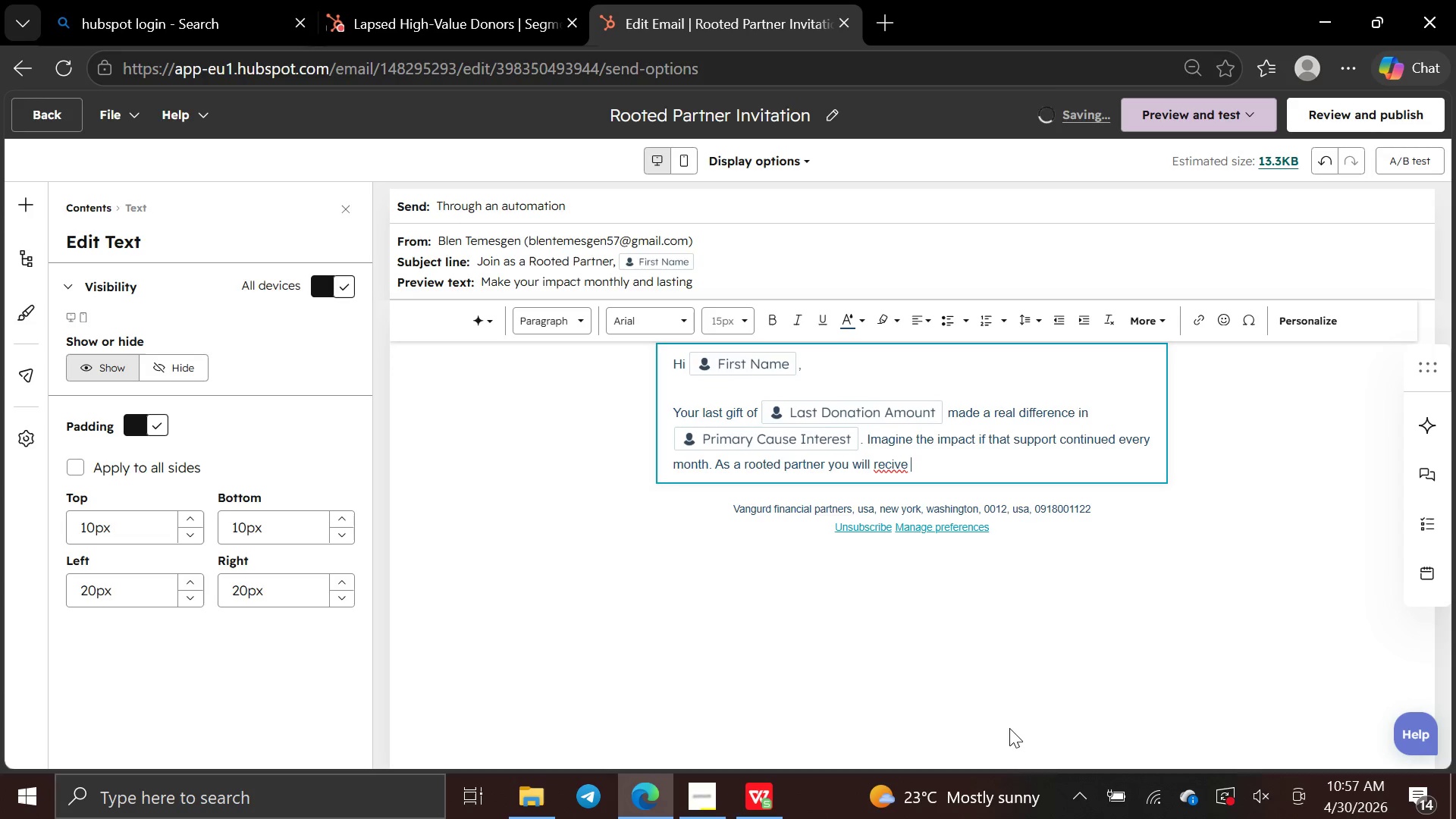 
type(updates )
 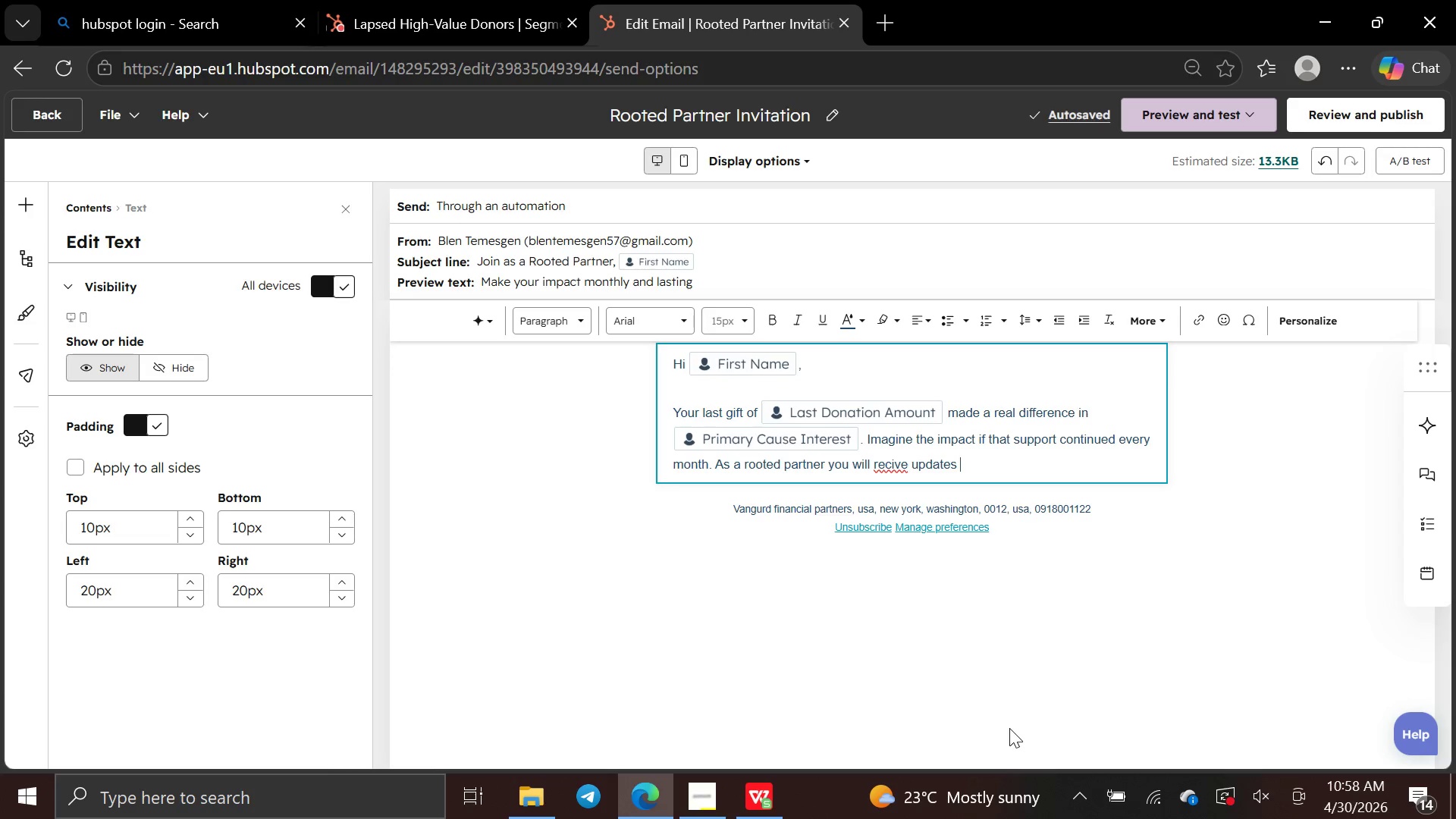 
type(from )
 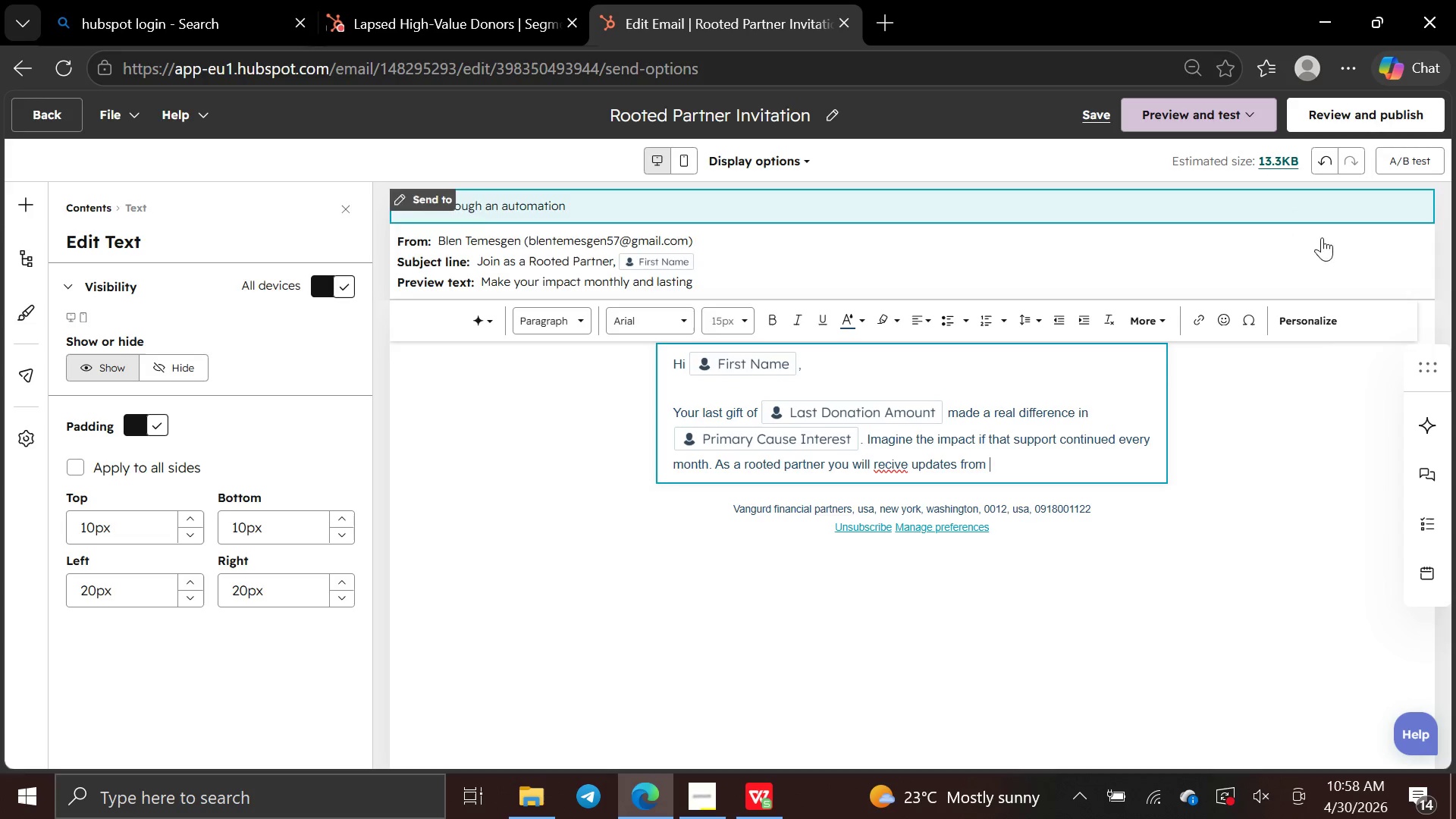 
left_click([1313, 327])
 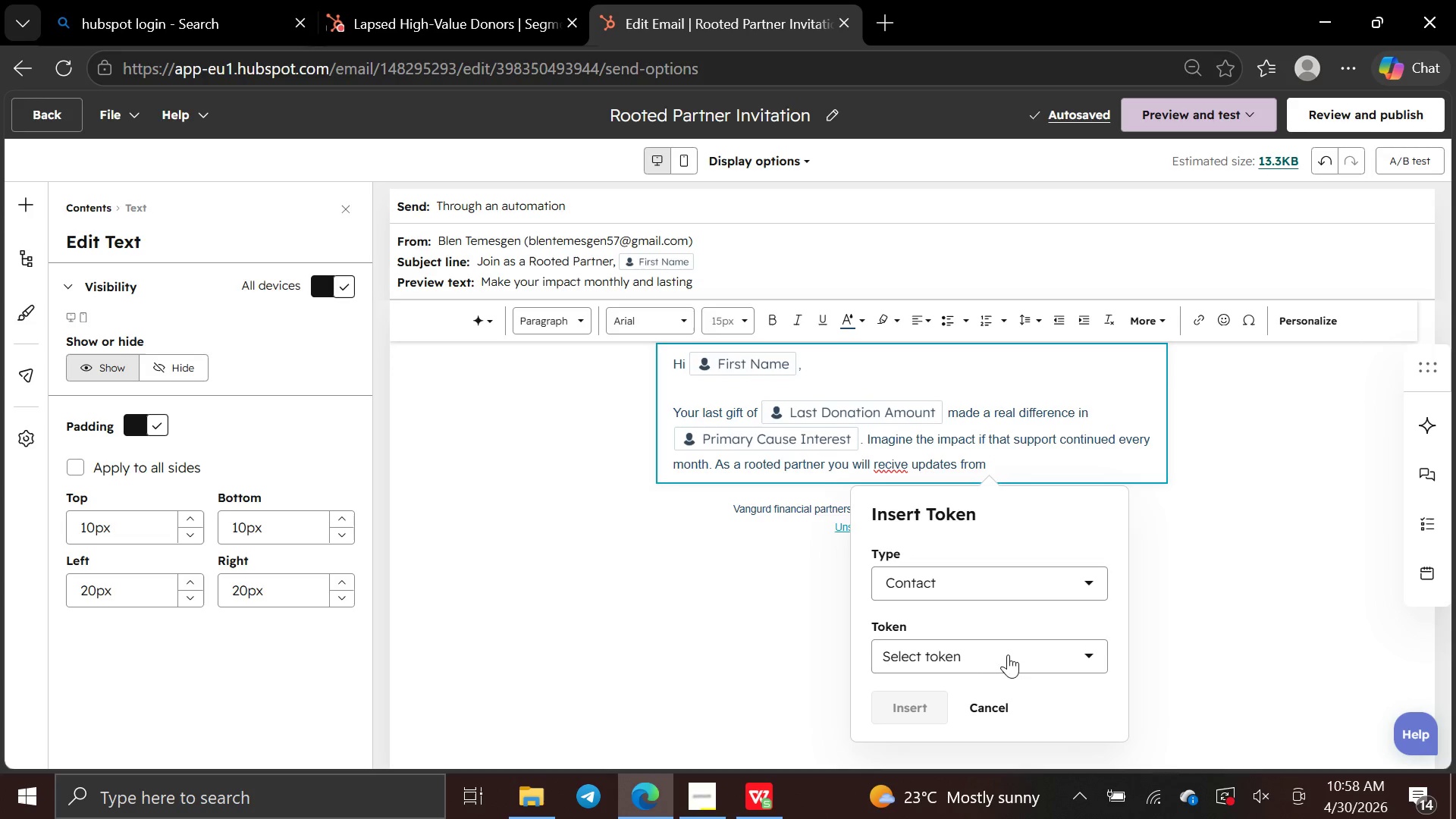 
left_click([1013, 645])
 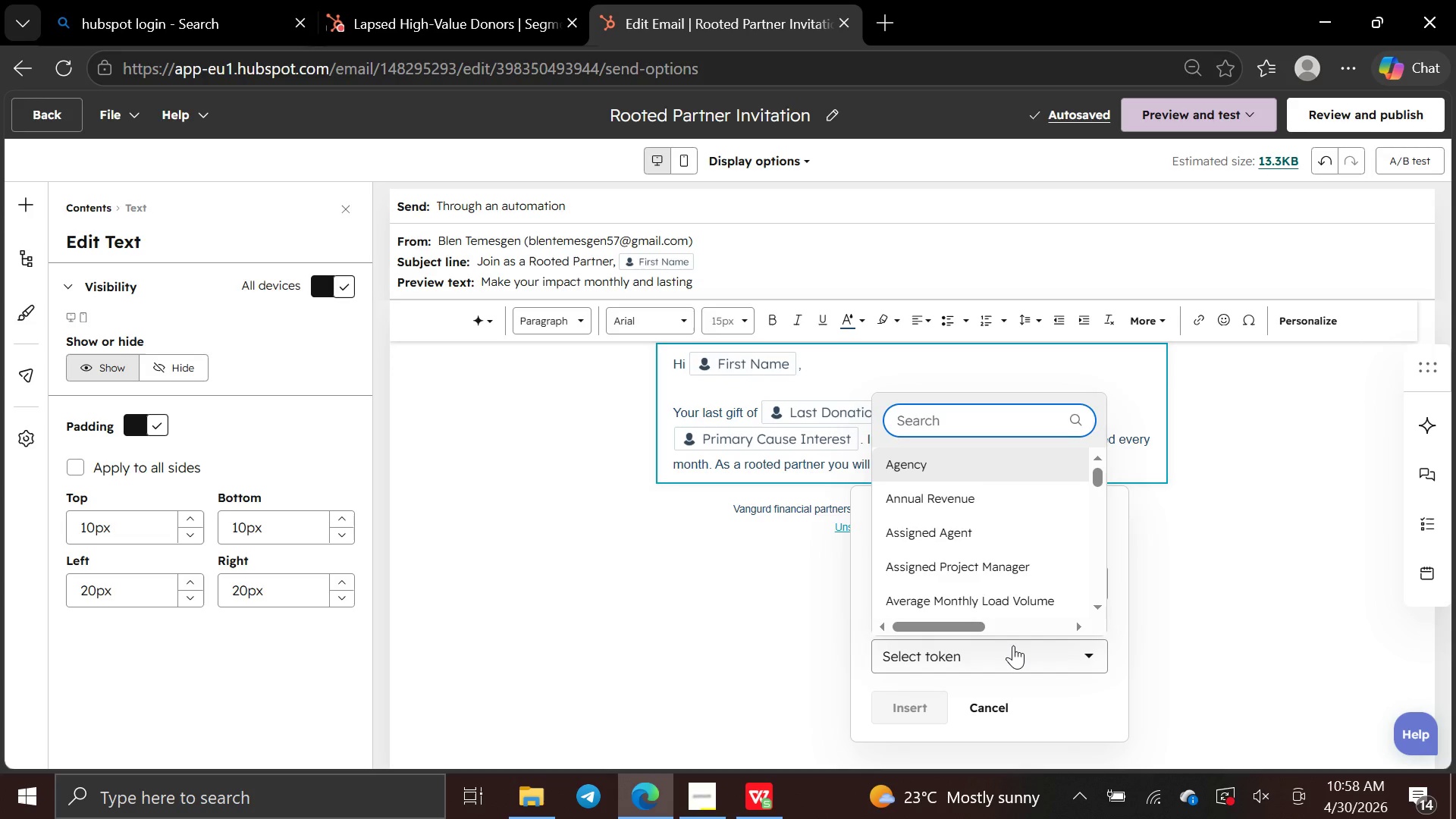 
type(city)
 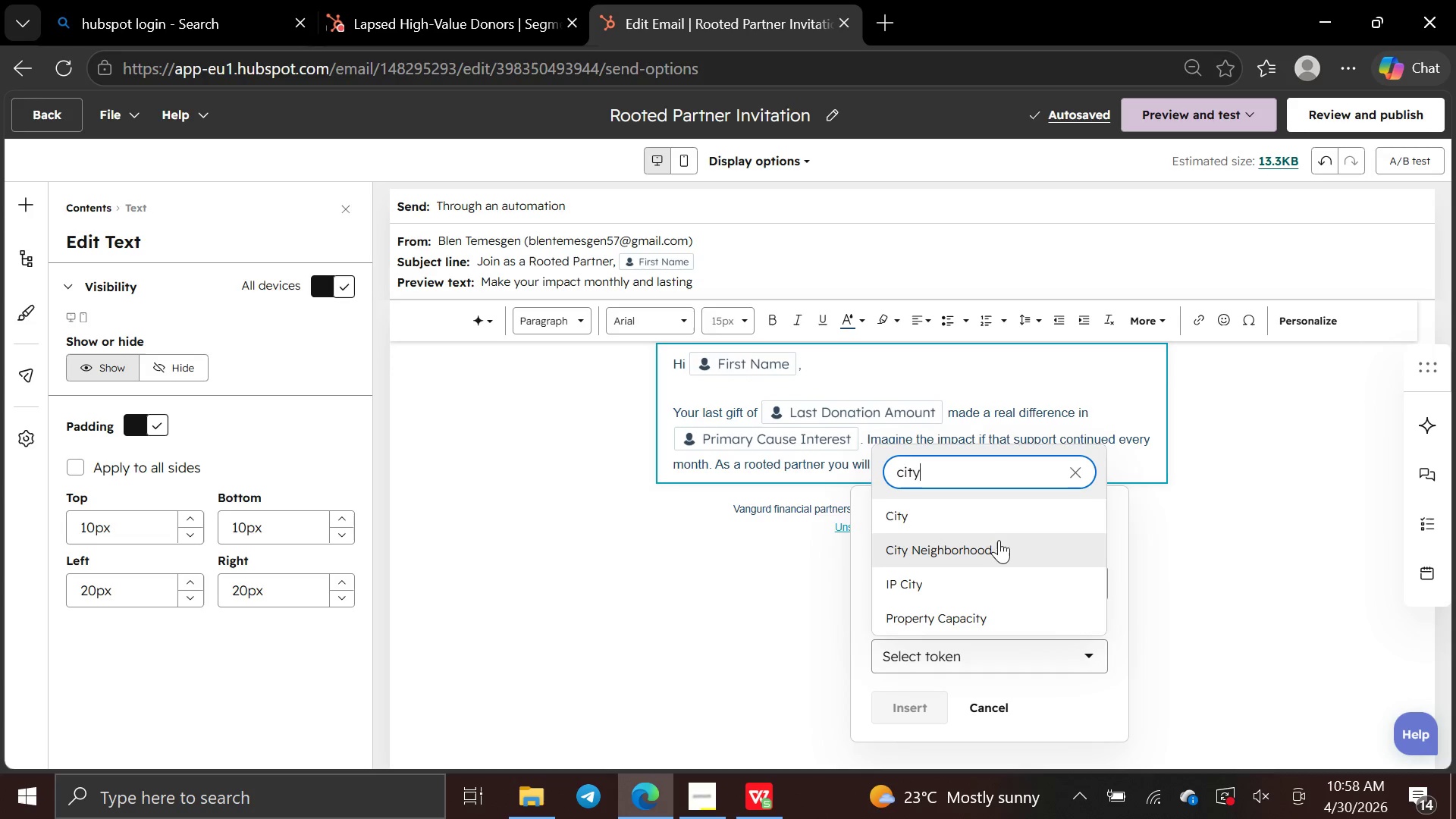 
left_click([999, 543])
 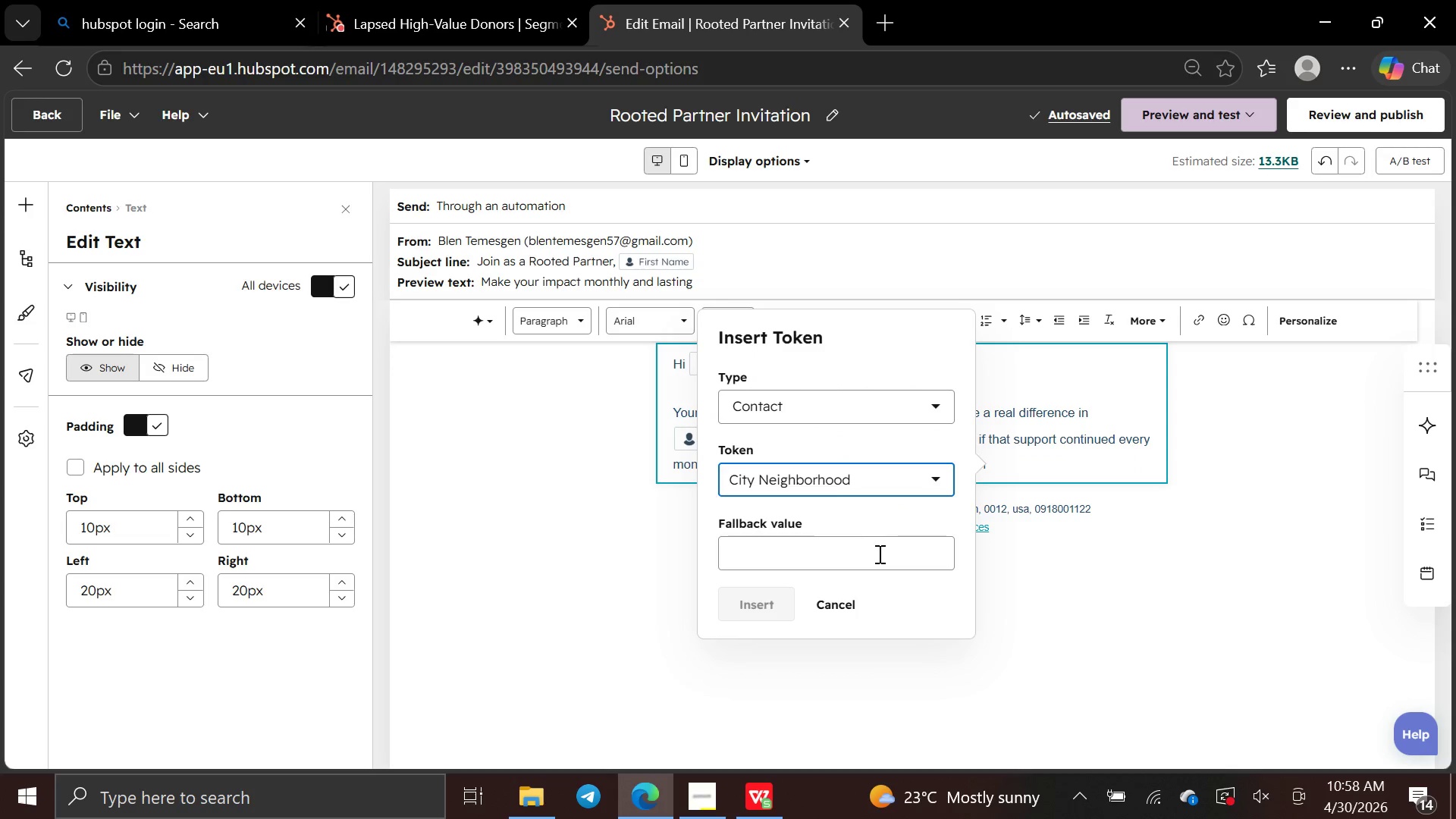 
left_click([878, 554])
 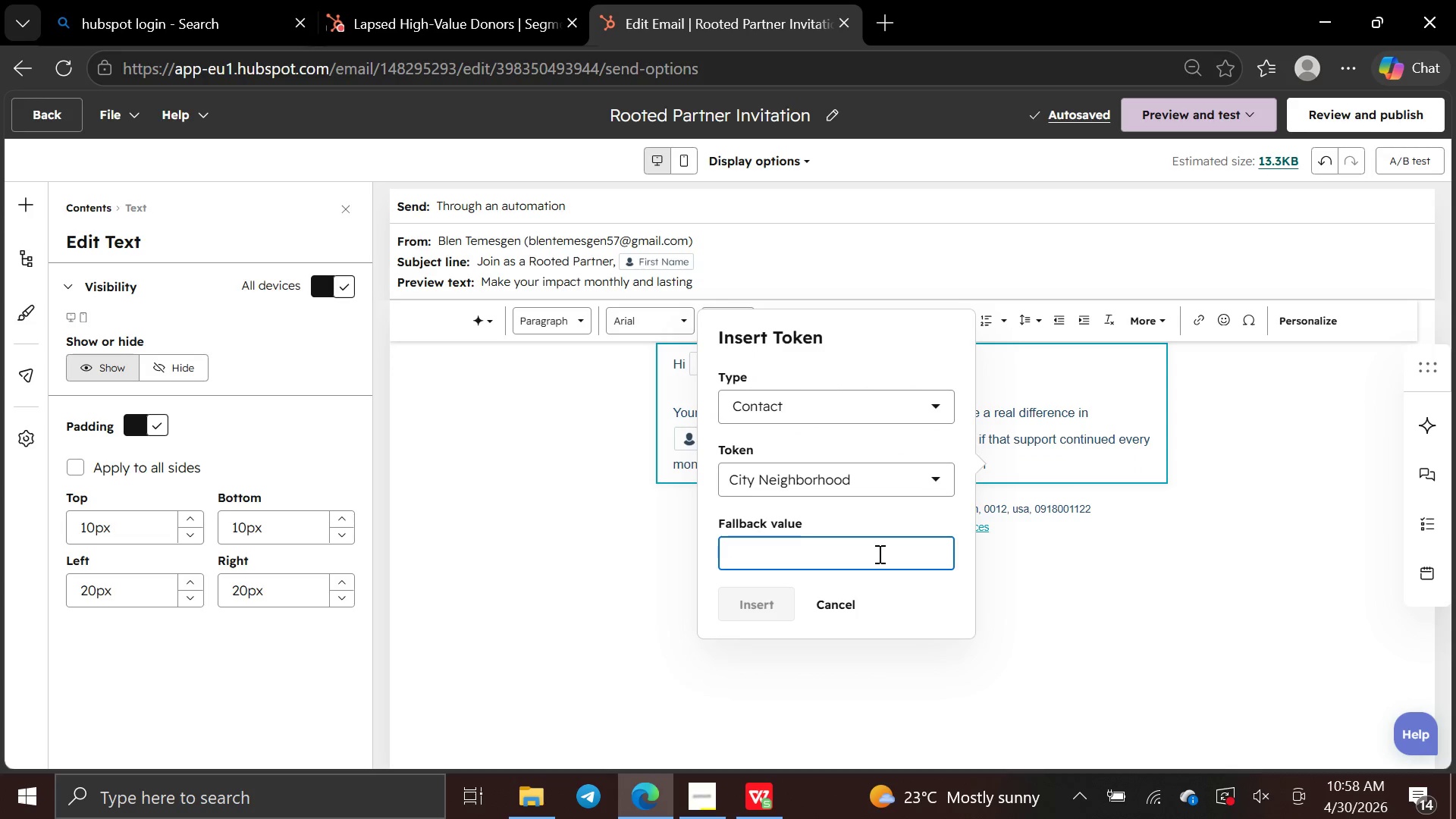 
type(City Neighborhood)
 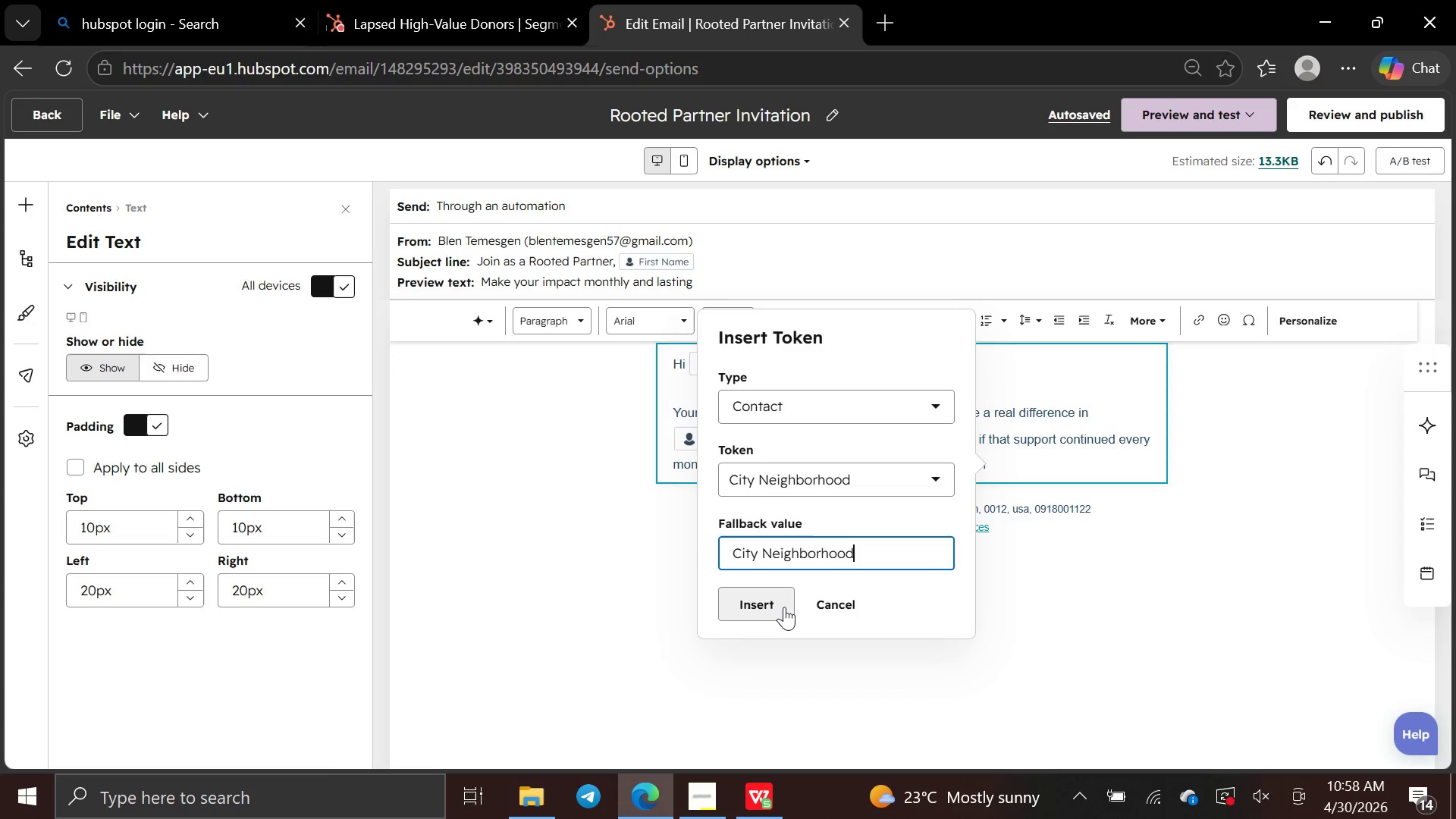 
left_click([783, 605])
 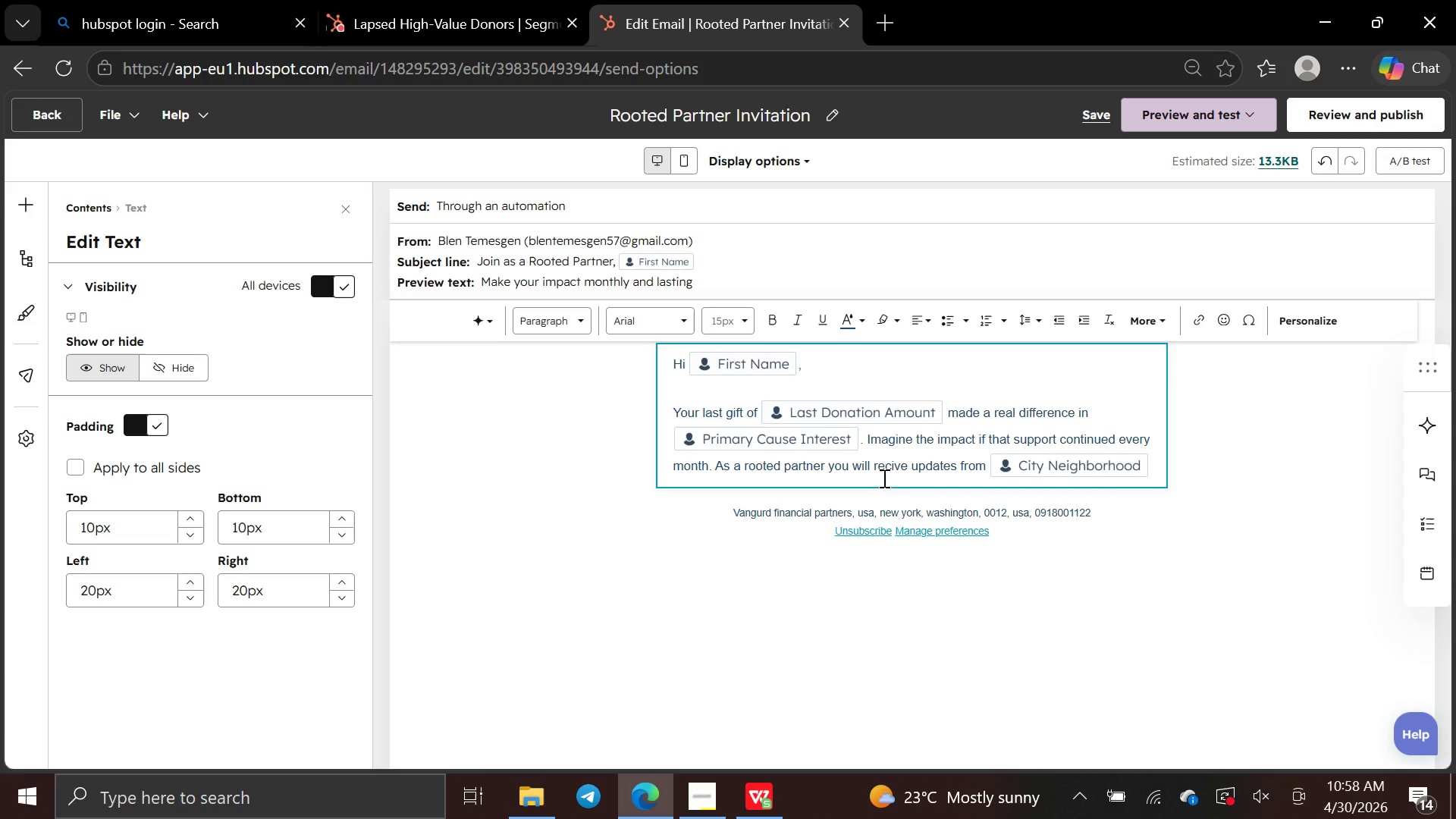 
left_click([880, 473])
 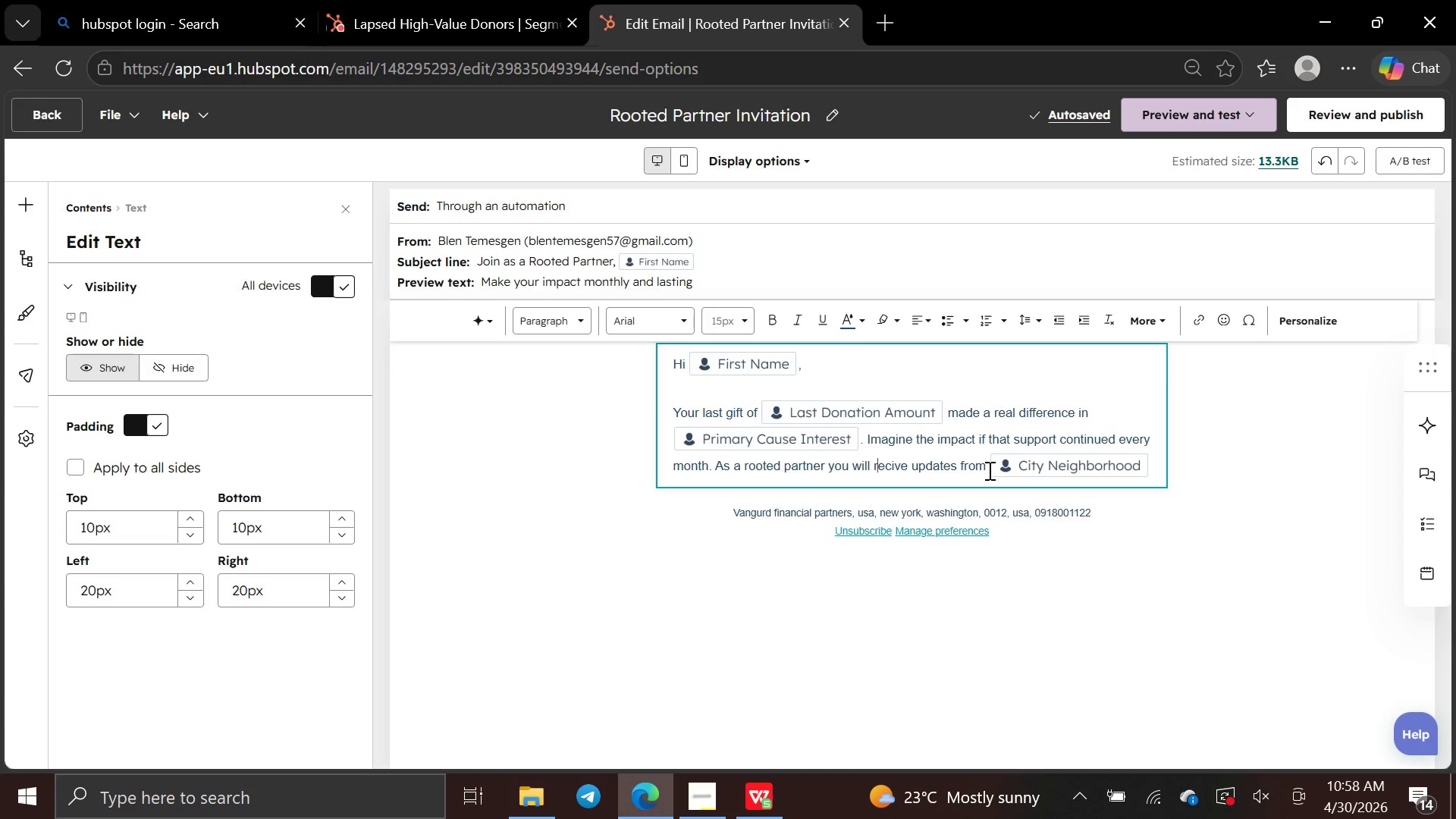 
wait(8.05)
 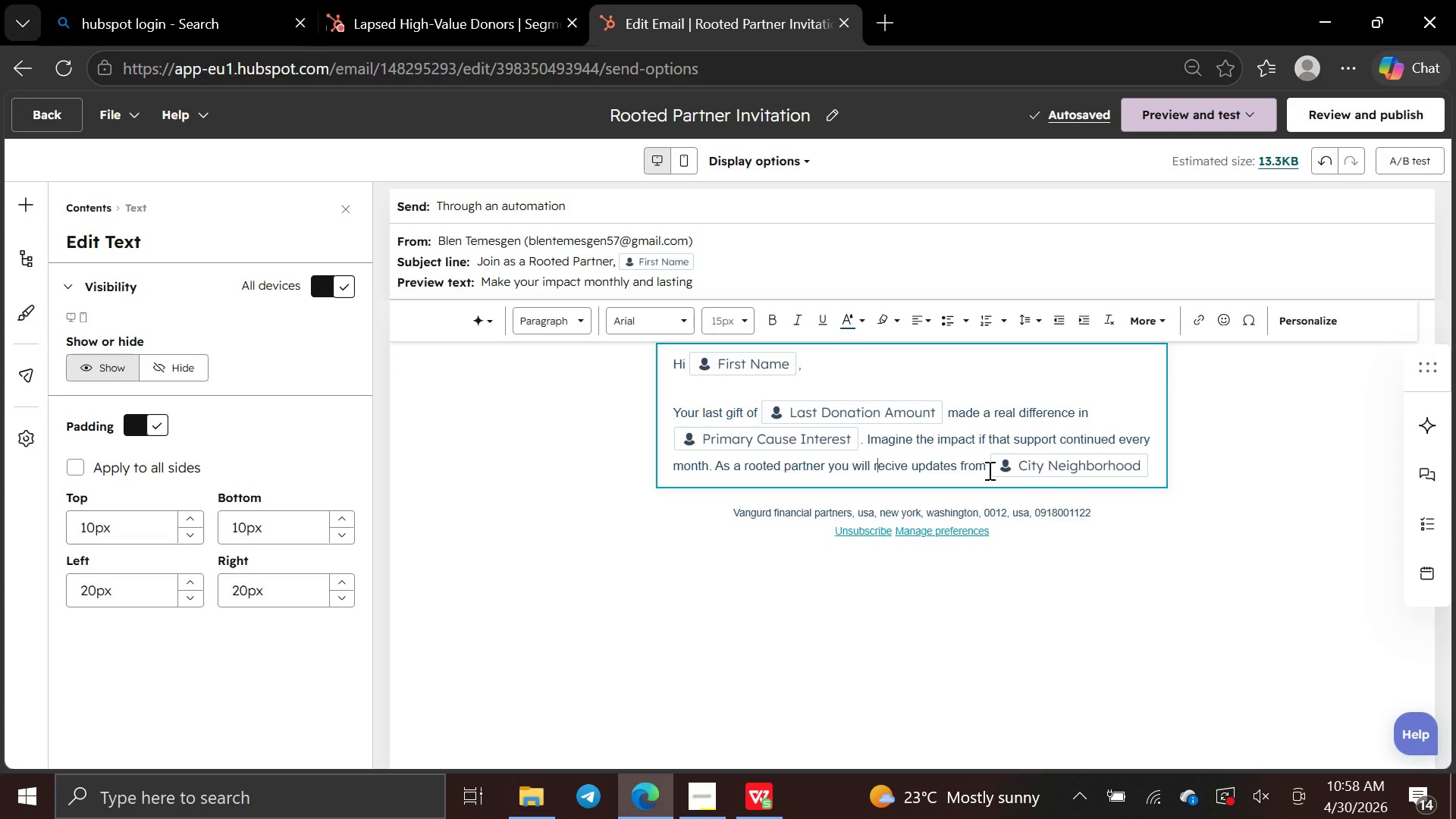 
left_click([889, 461])
 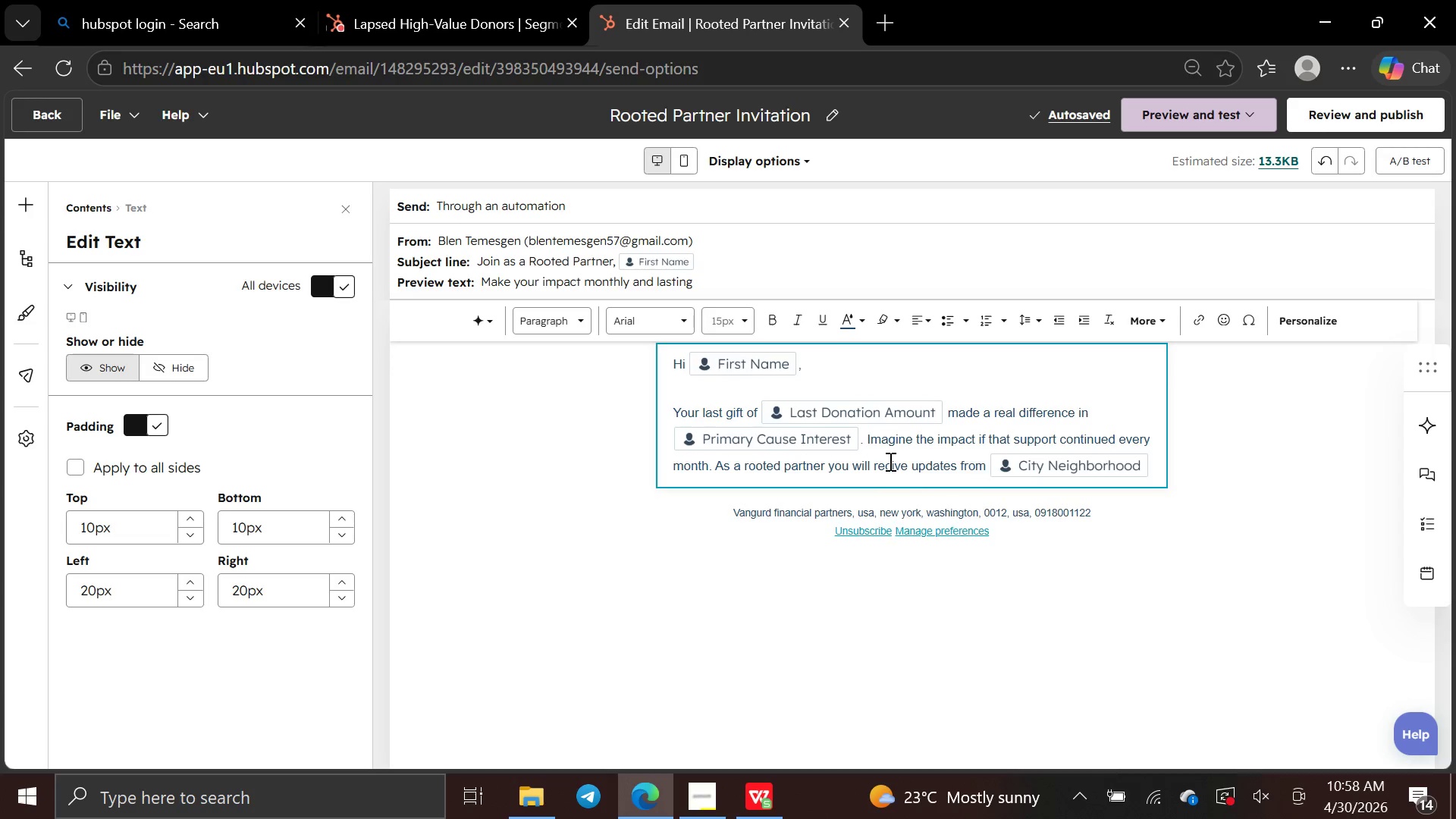 
key(E)
 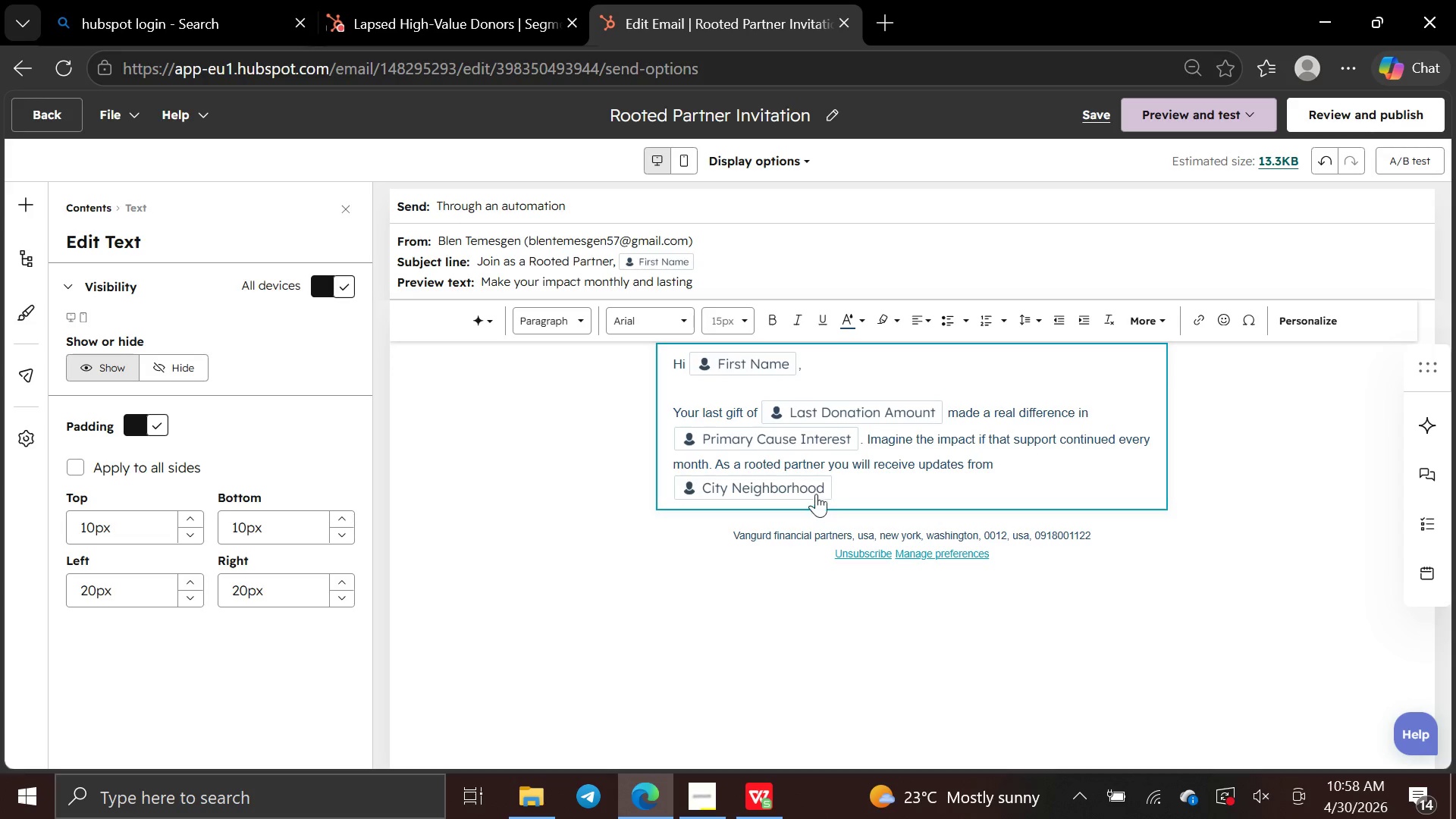 
left_click([850, 491])
 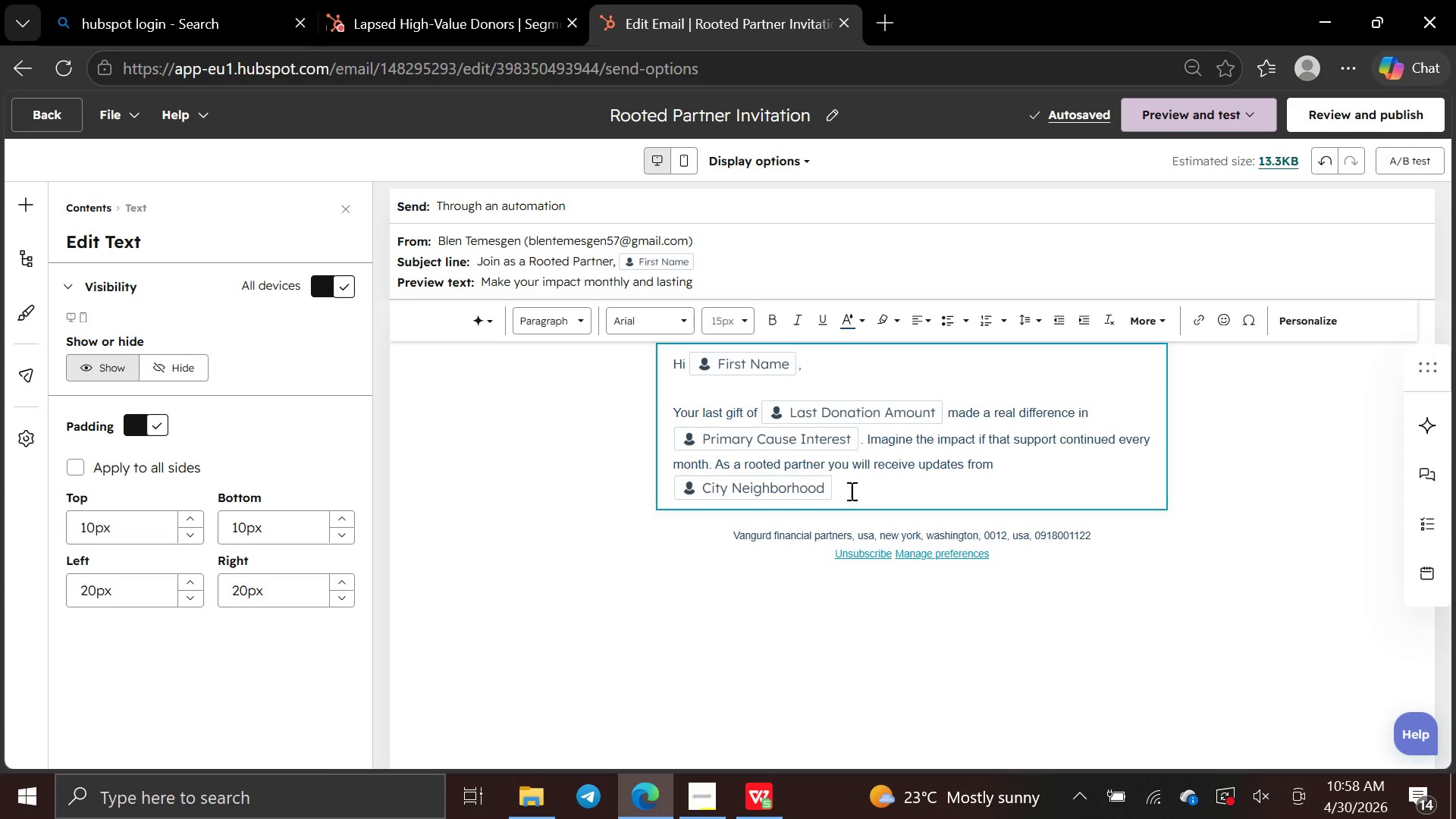 
key(Period)
 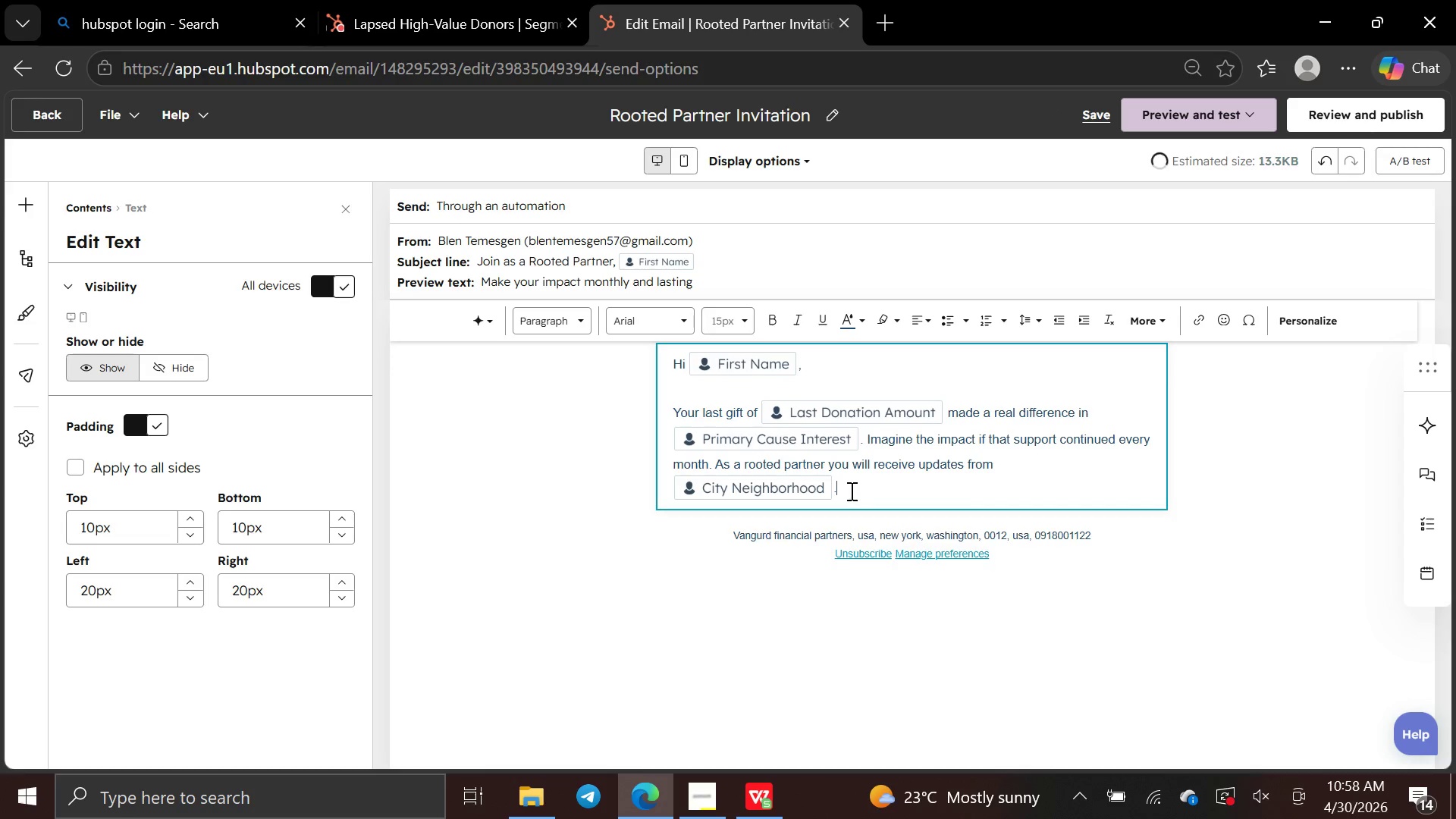 
key(Enter)
 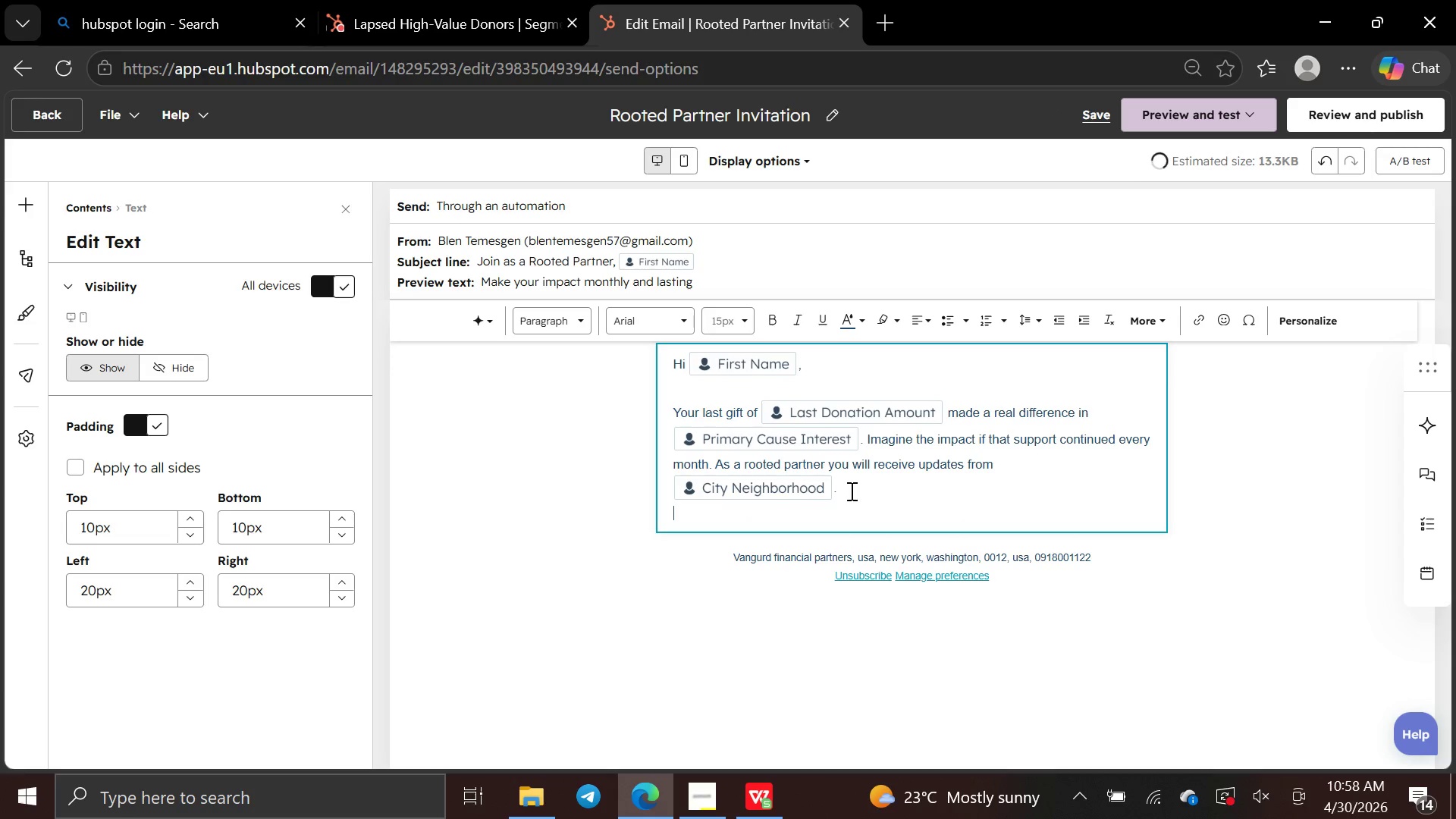 
key(Enter)
 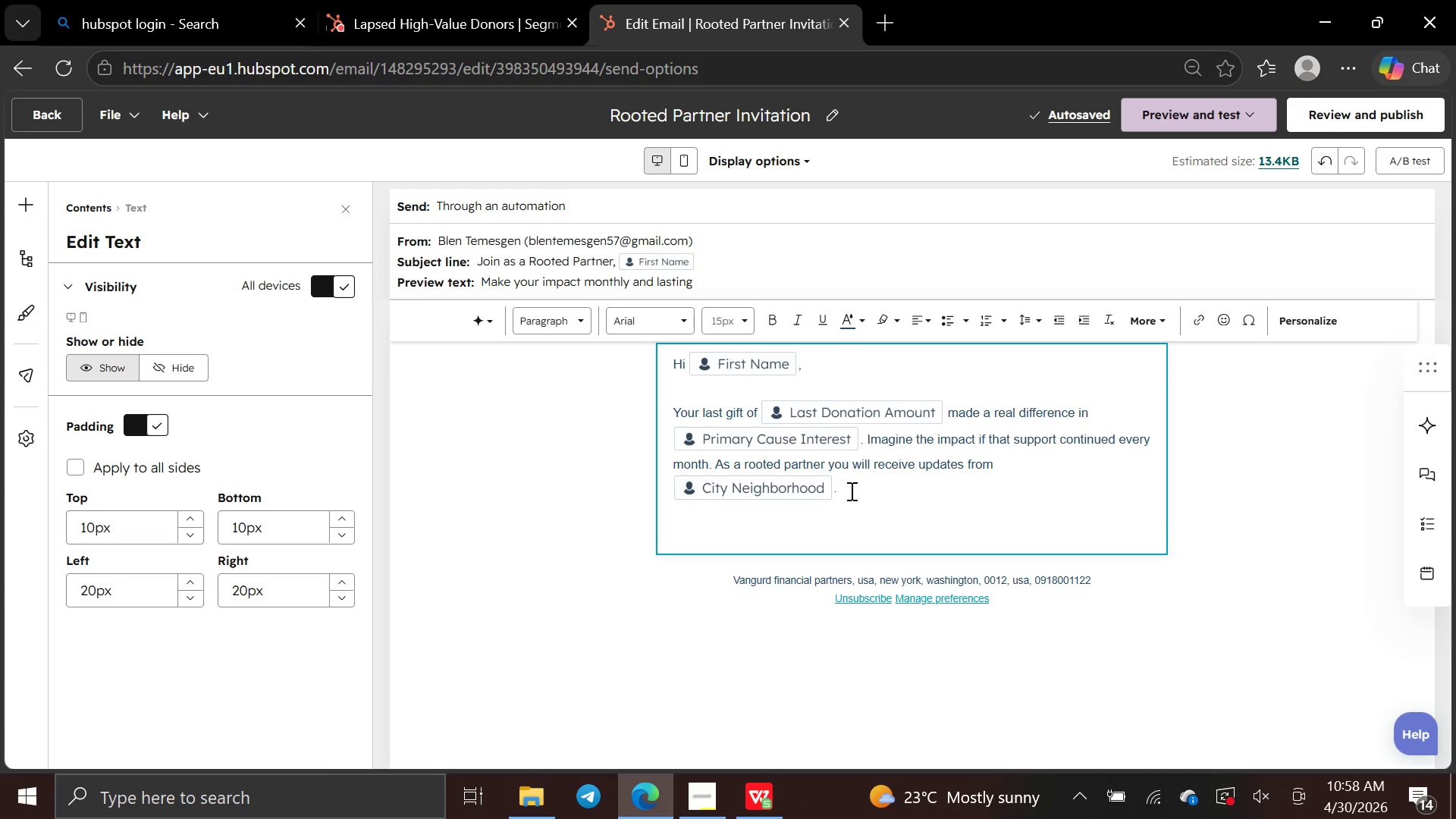 
wait(7.94)
 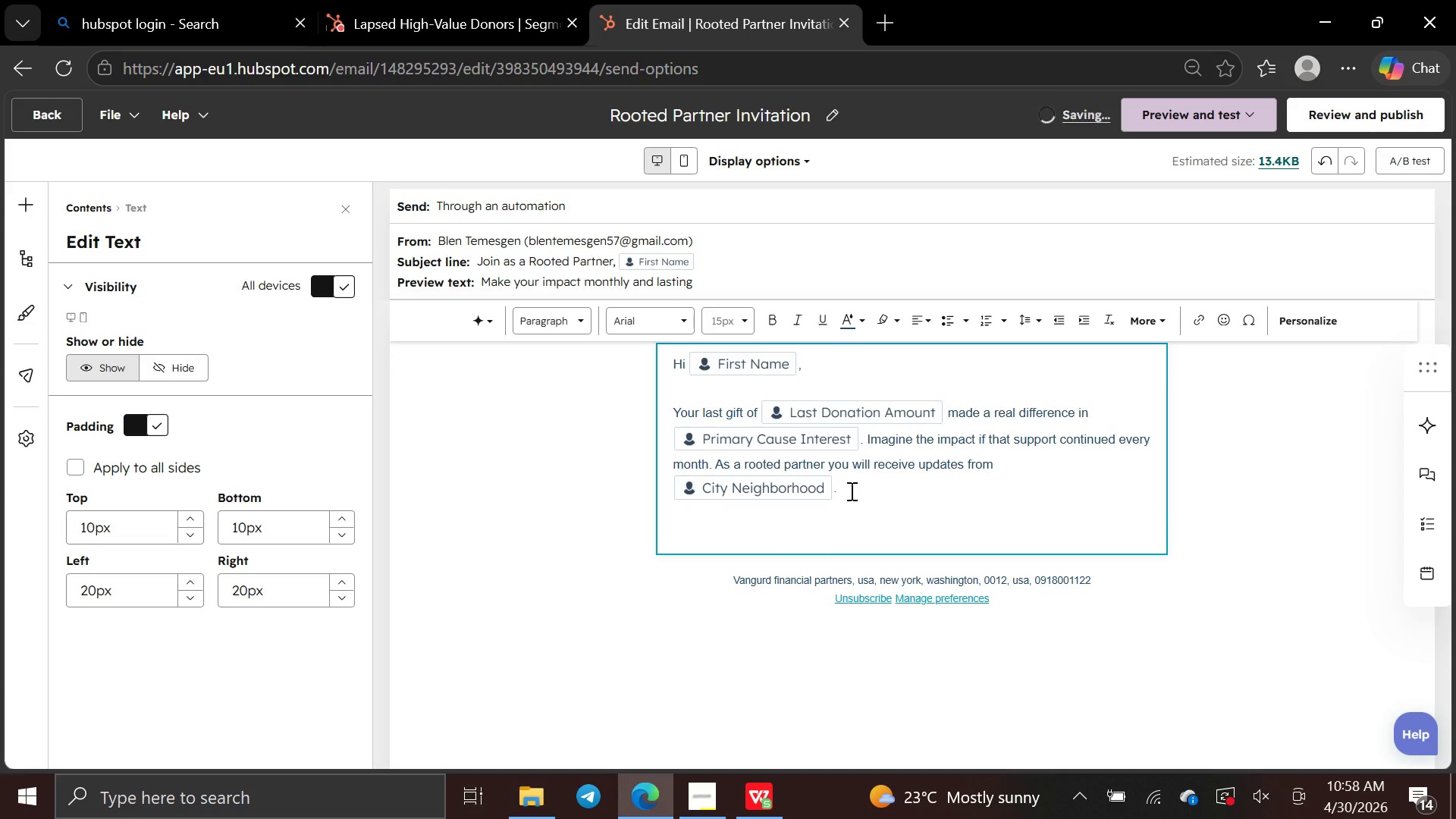 
type(ci)
key(Backspace)
key(Backspace)
type(Click below to become a )
 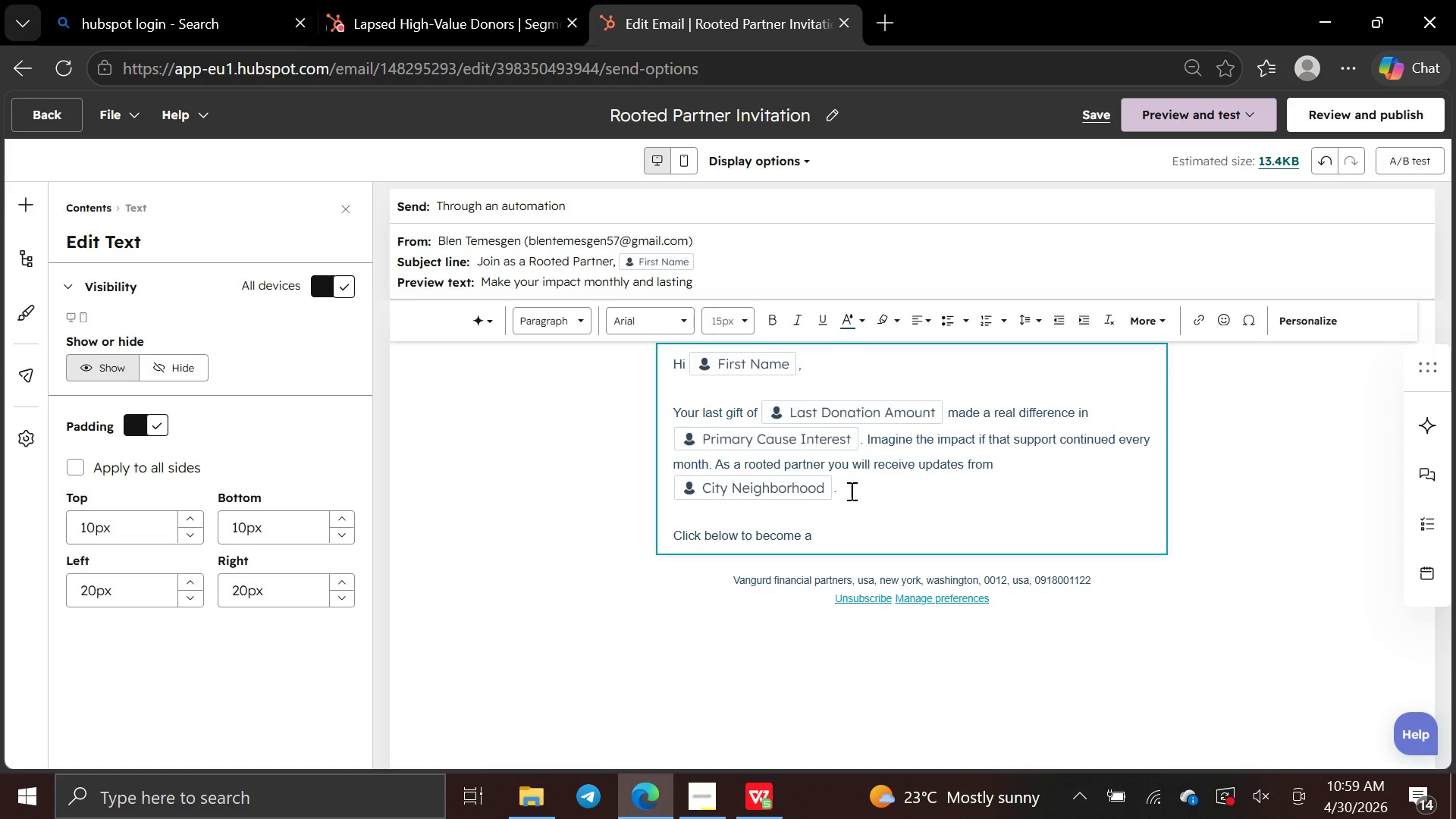 
type(rooted )
 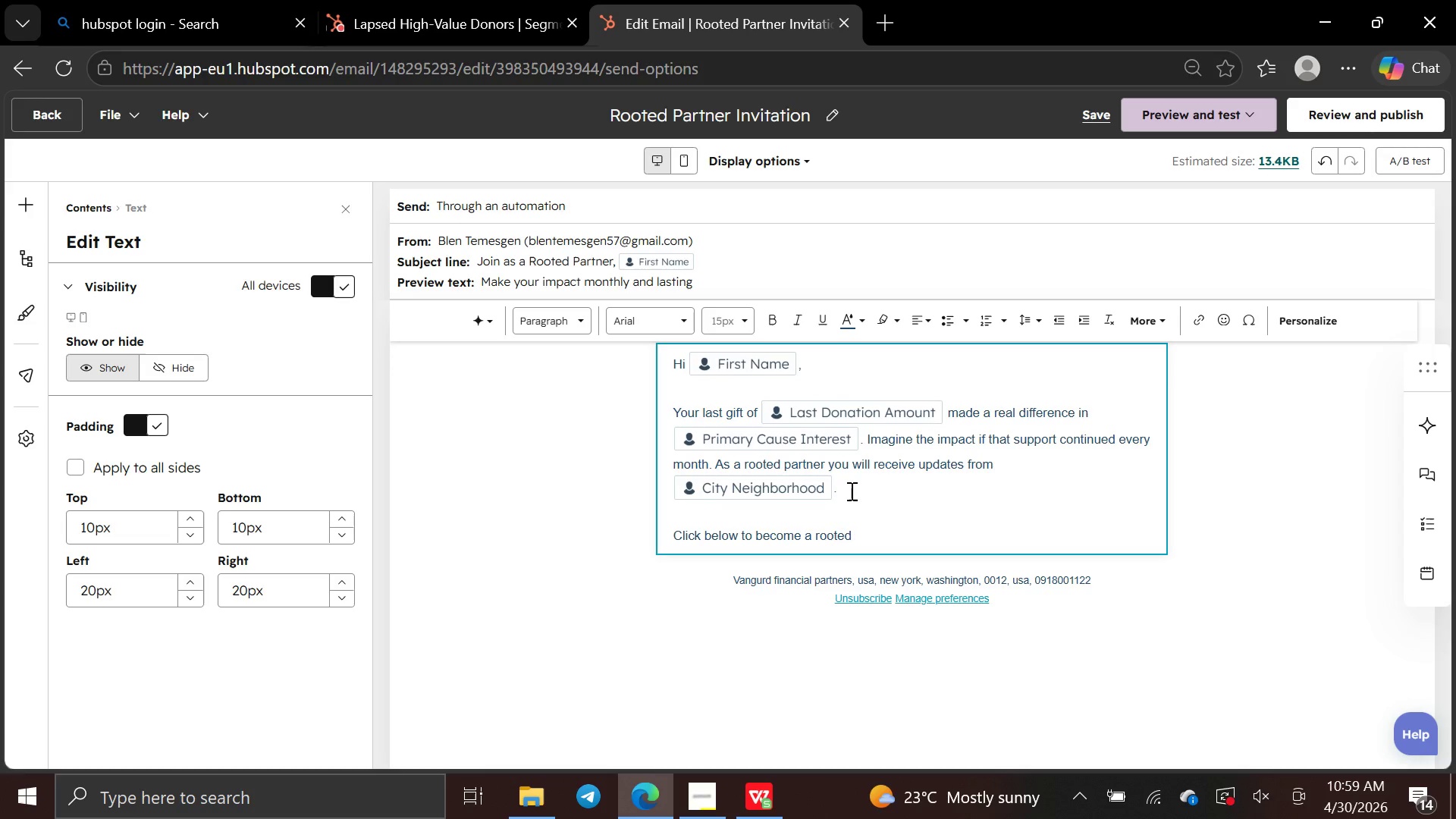 
type(partner tof)
key(Backspace)
type(day:)
 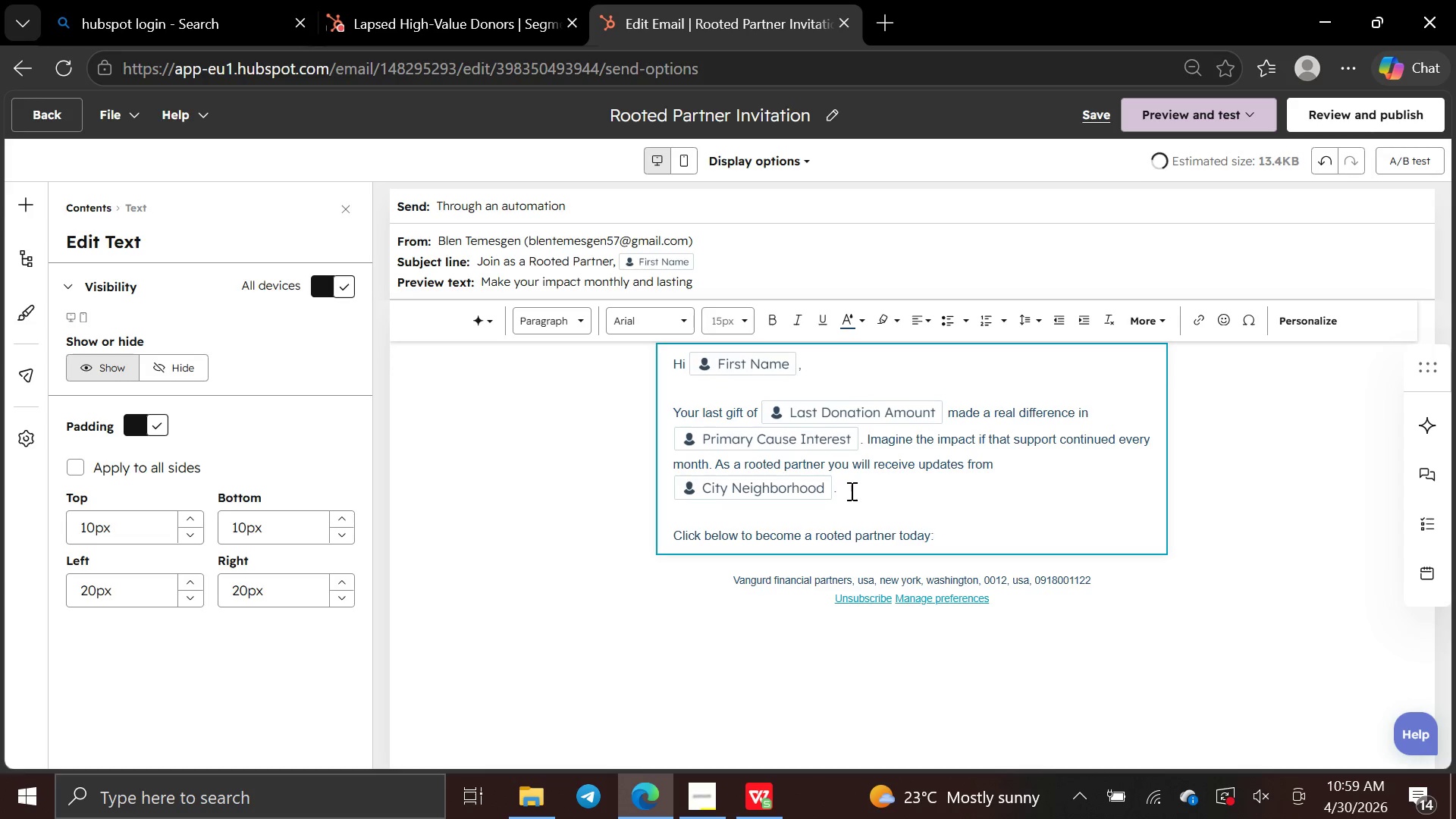 
key(Enter)
 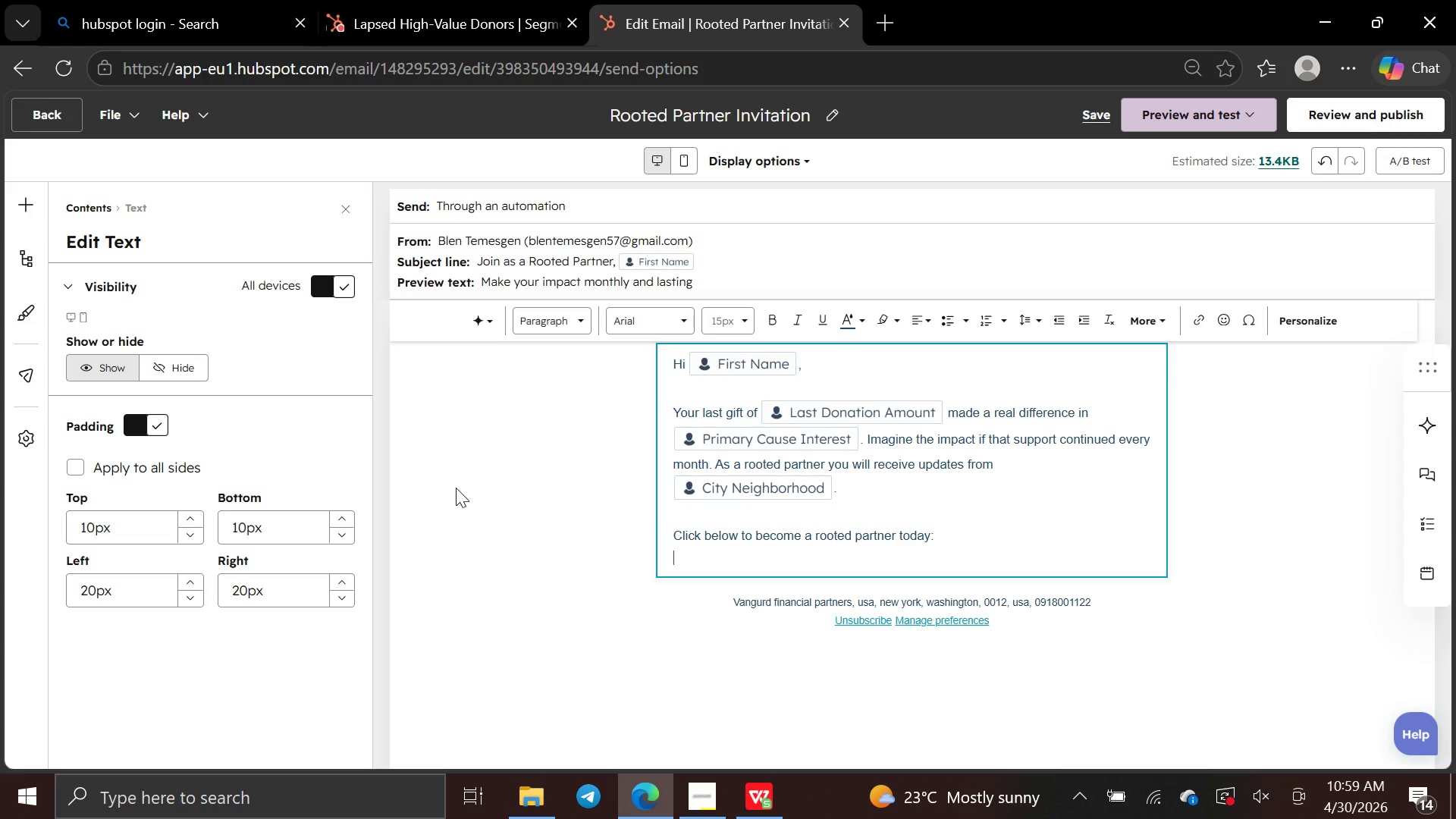 
key(Backspace)
 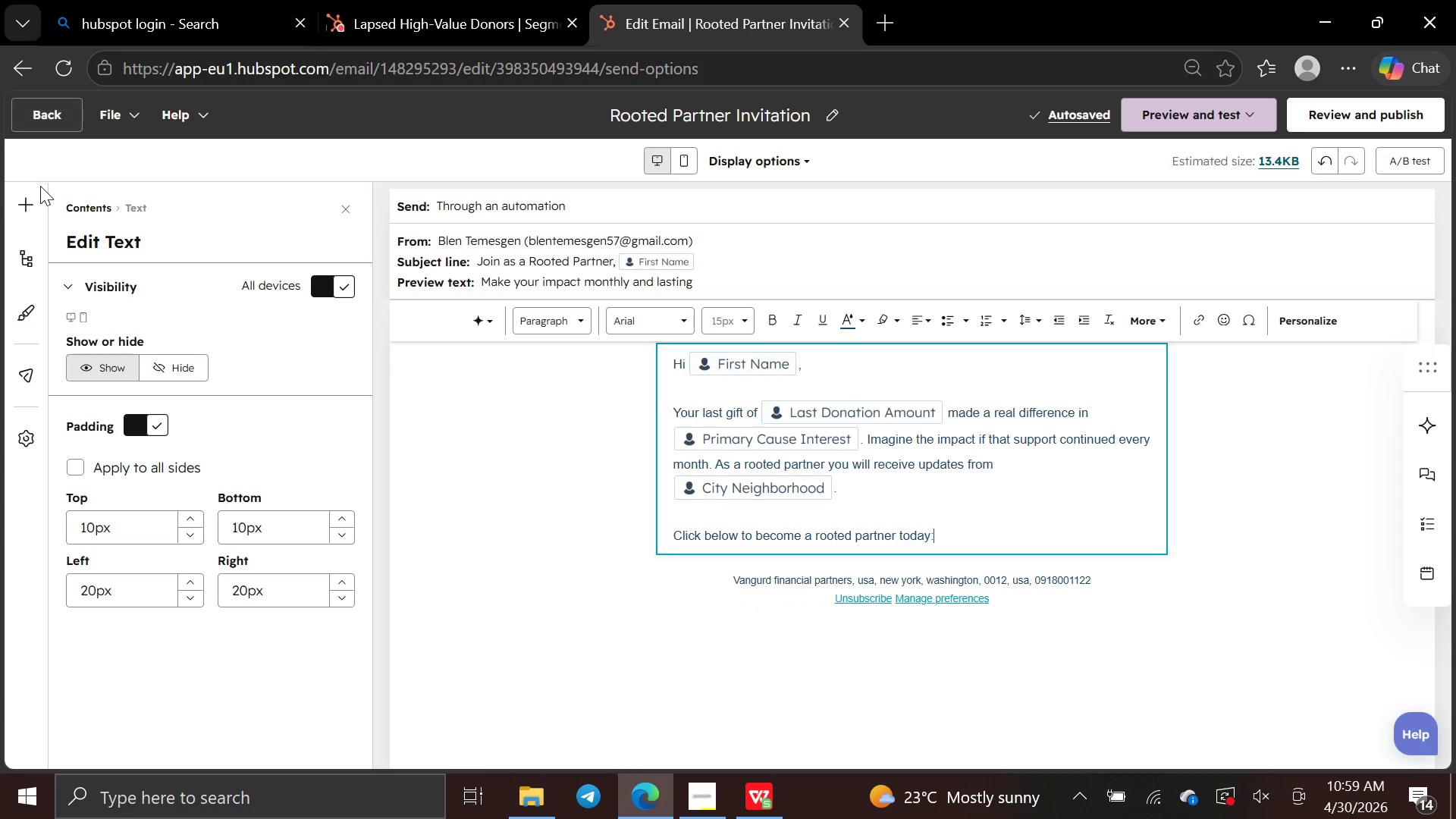 
left_click([32, 193])
 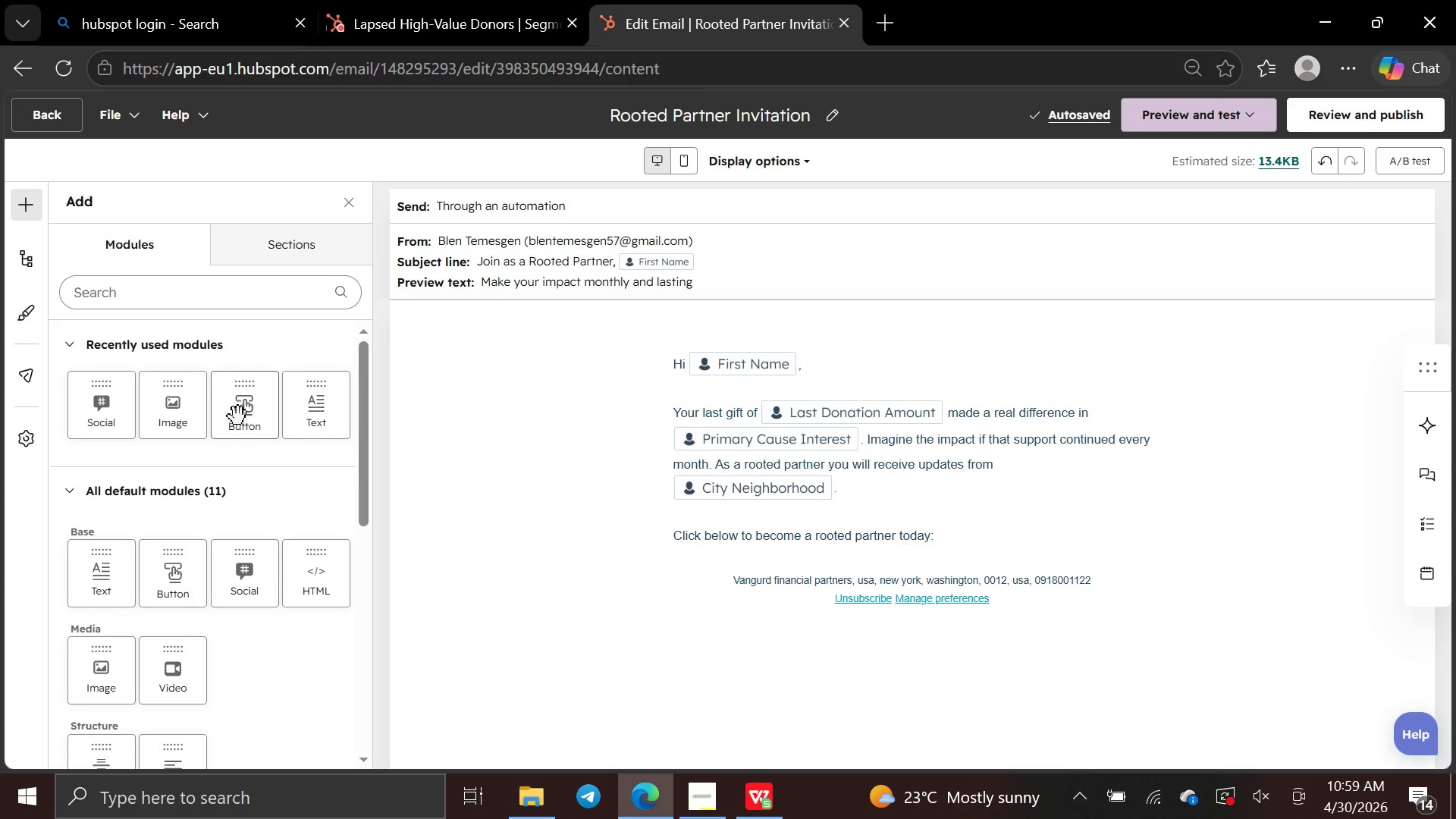 
left_click_drag(start_coordinate=[240, 416], to_coordinate=[702, 553])
 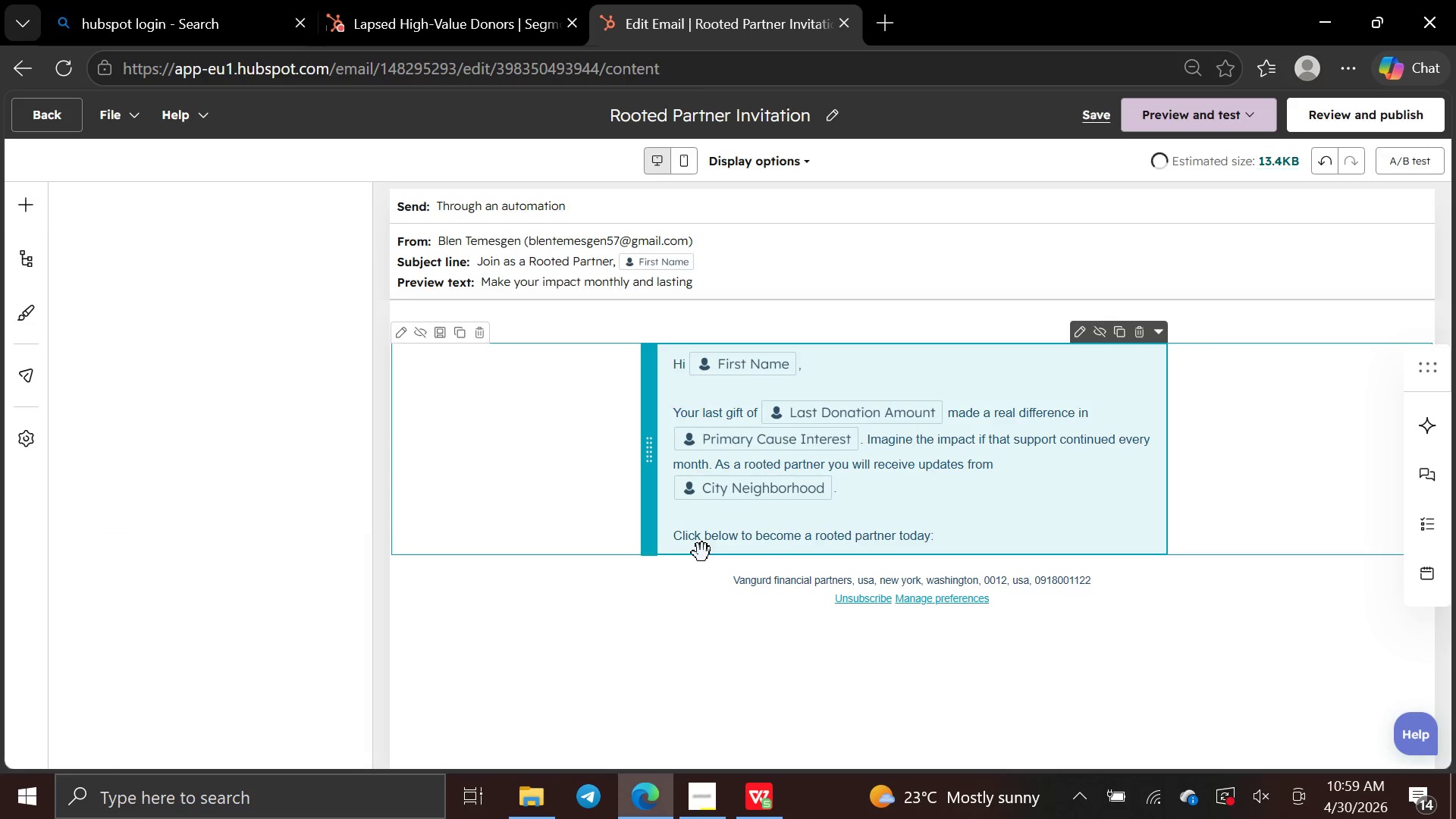 
left_click([702, 553])
 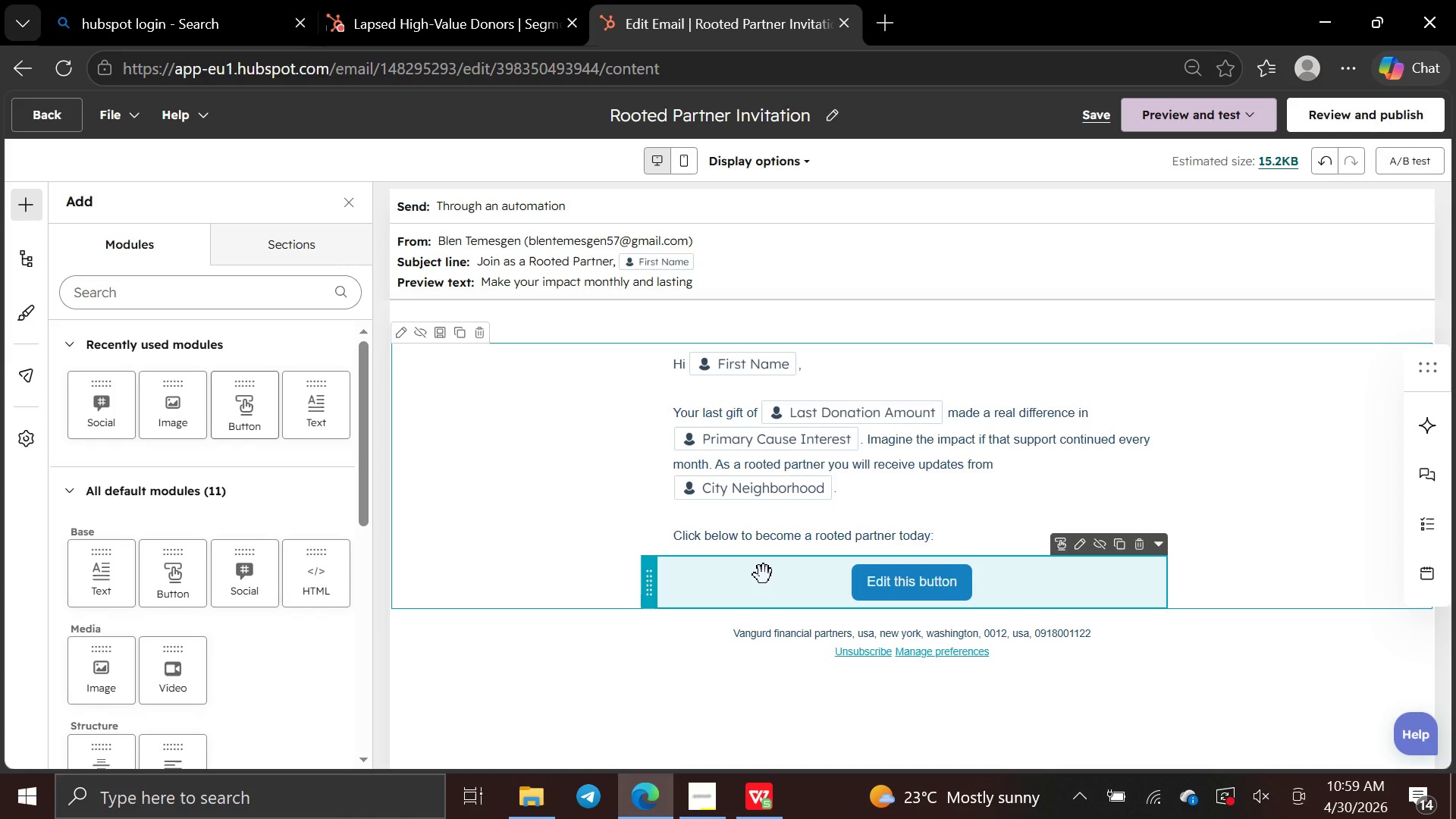 
left_click([764, 575])
 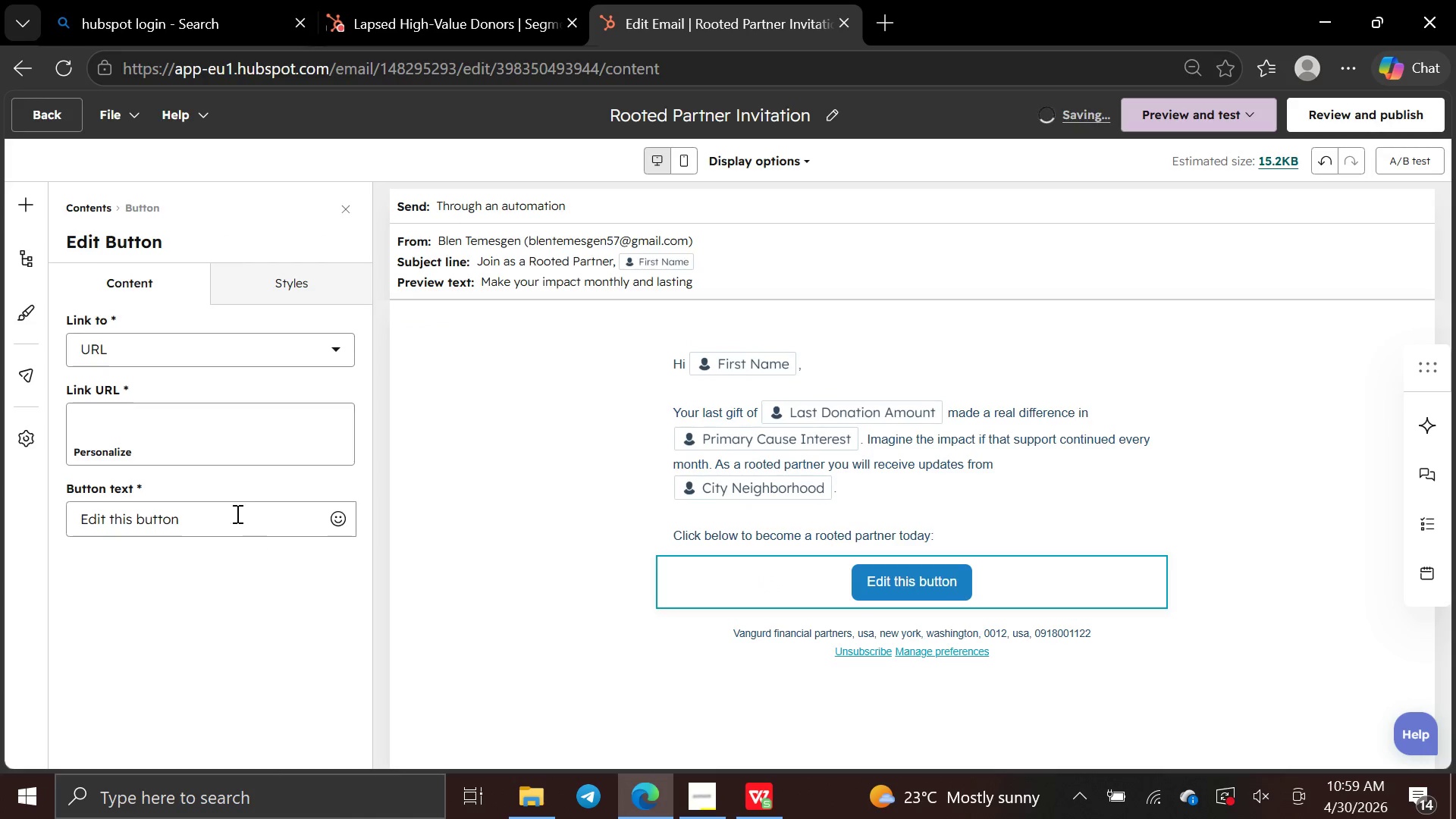 
left_click([235, 510])
 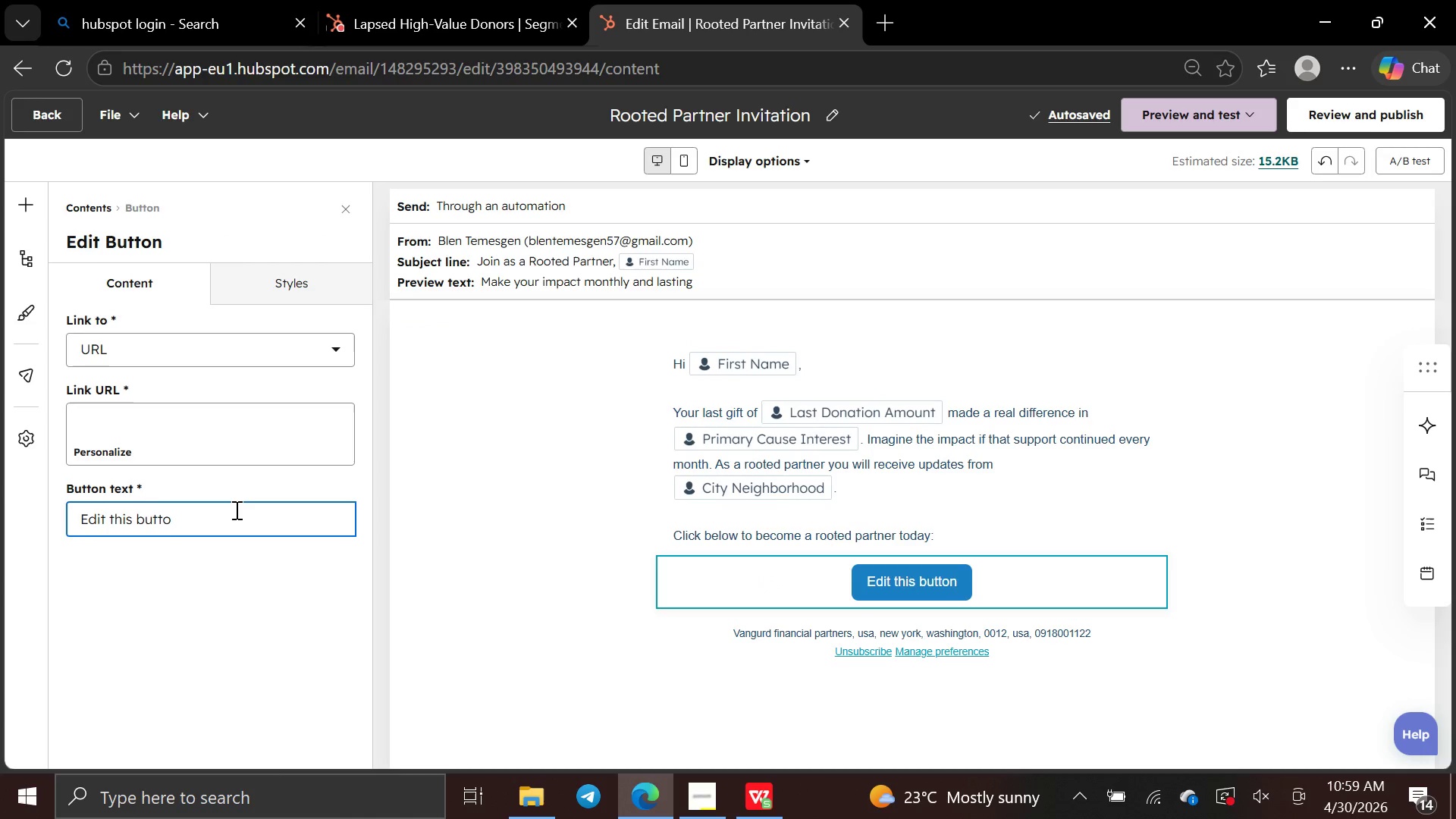 
hold_key(key=Backspace, duration=1.12)
 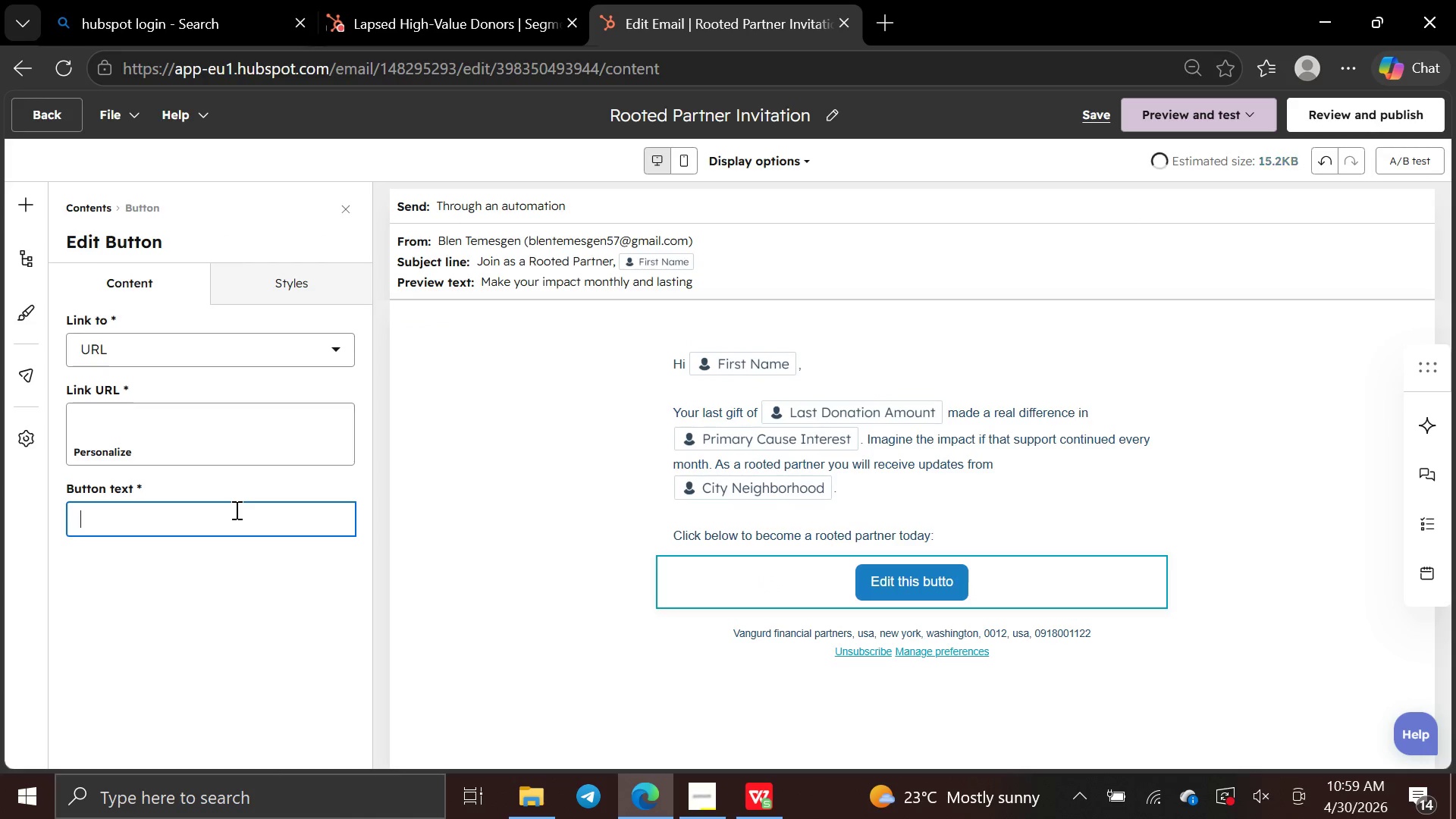 
type(Become a Rooted Partner)
 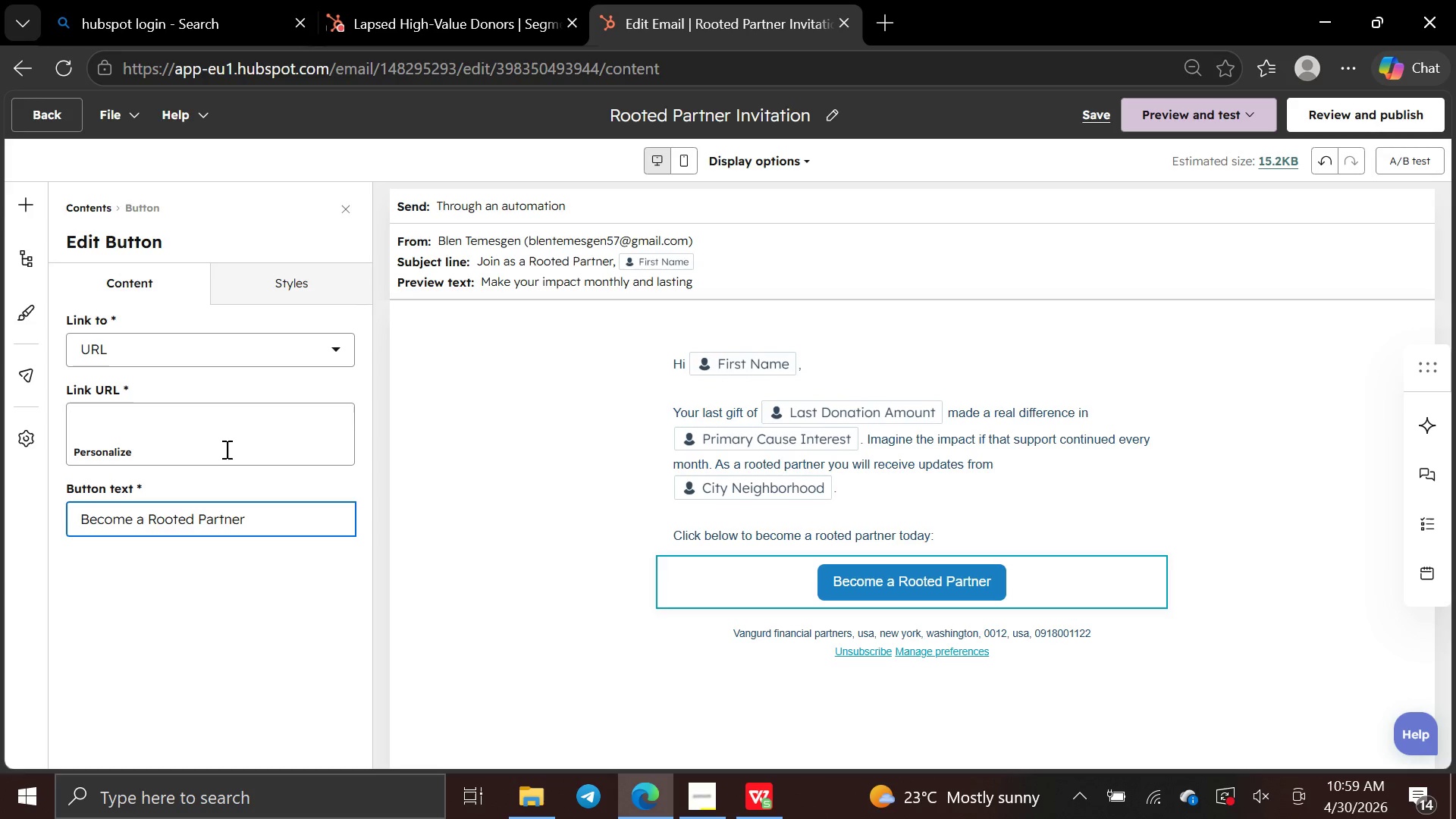 
left_click([225, 448])
 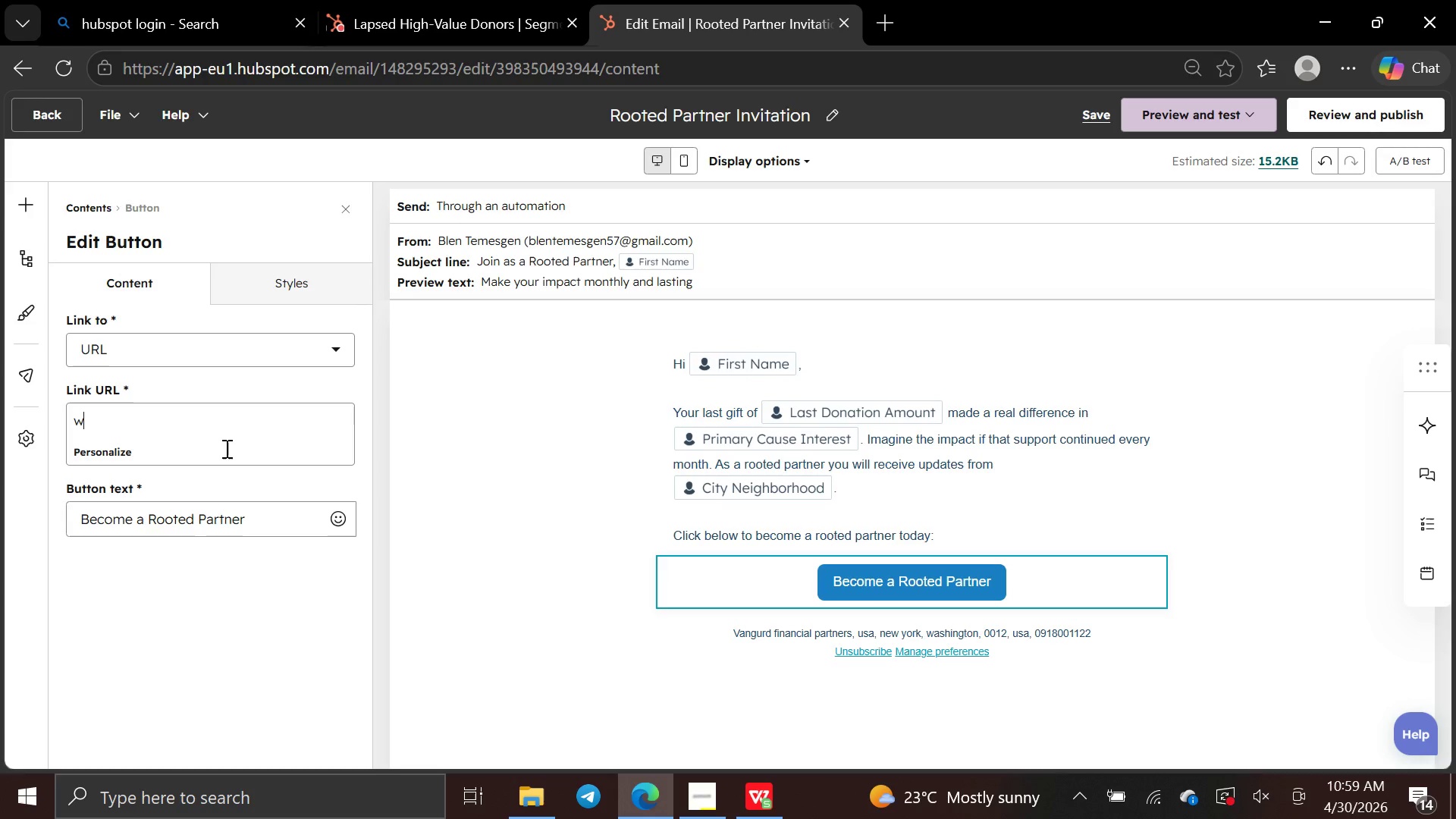 
type(www.rootedpartner,)
key(Backspace)
type(.com)
 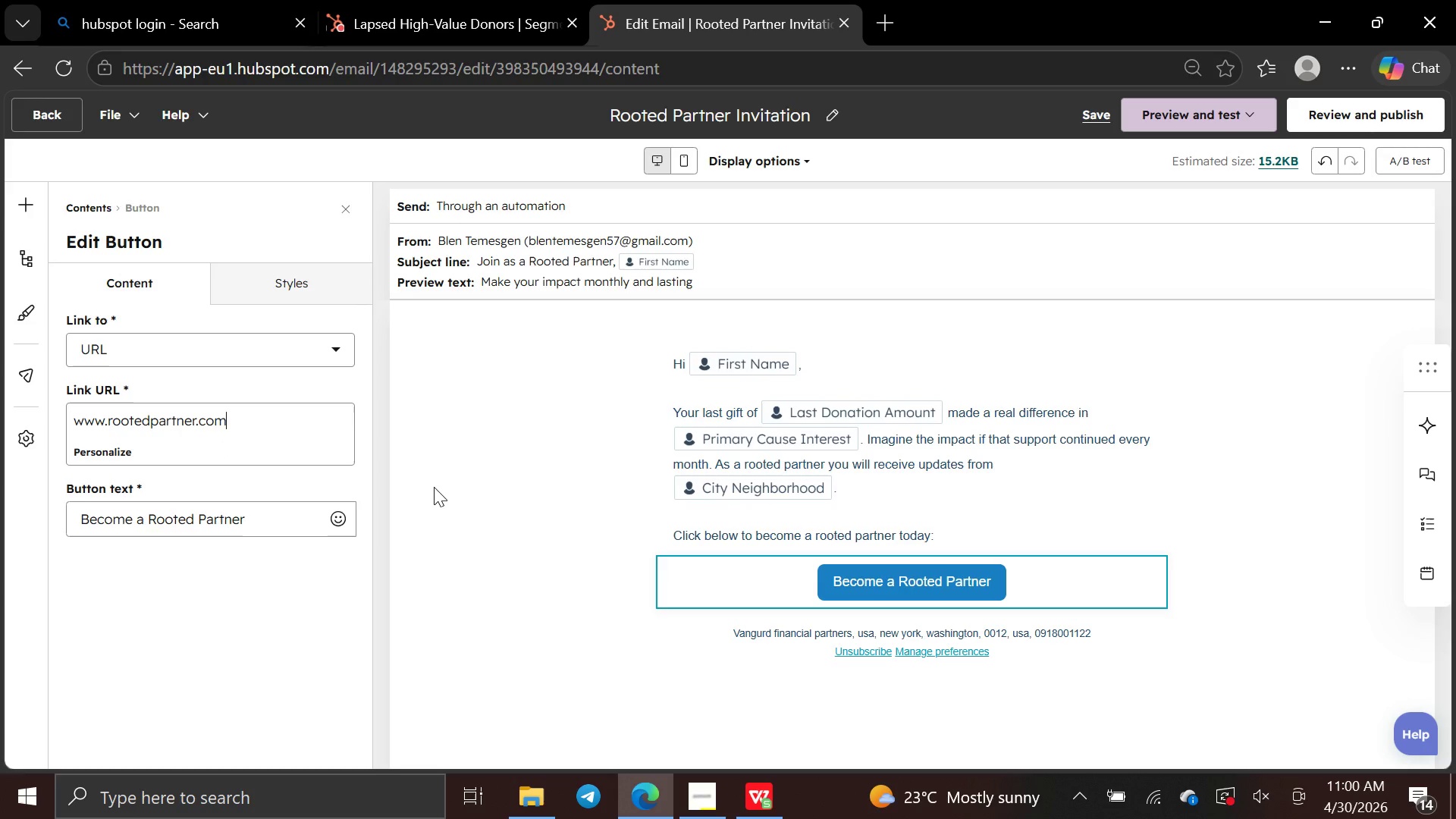 
left_click([434, 487])
 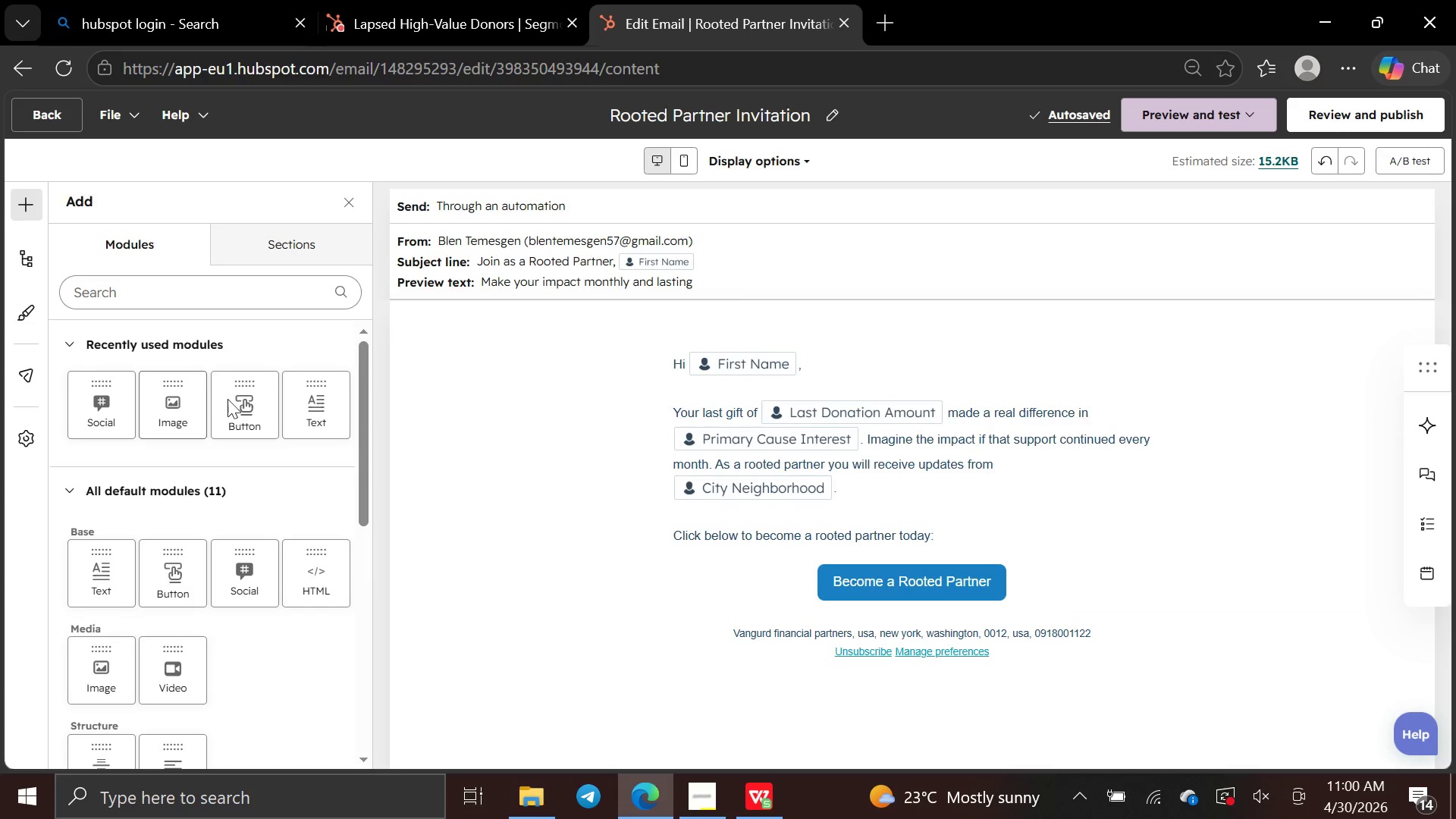 
left_click_drag(start_coordinate=[300, 405], to_coordinate=[575, 617])
 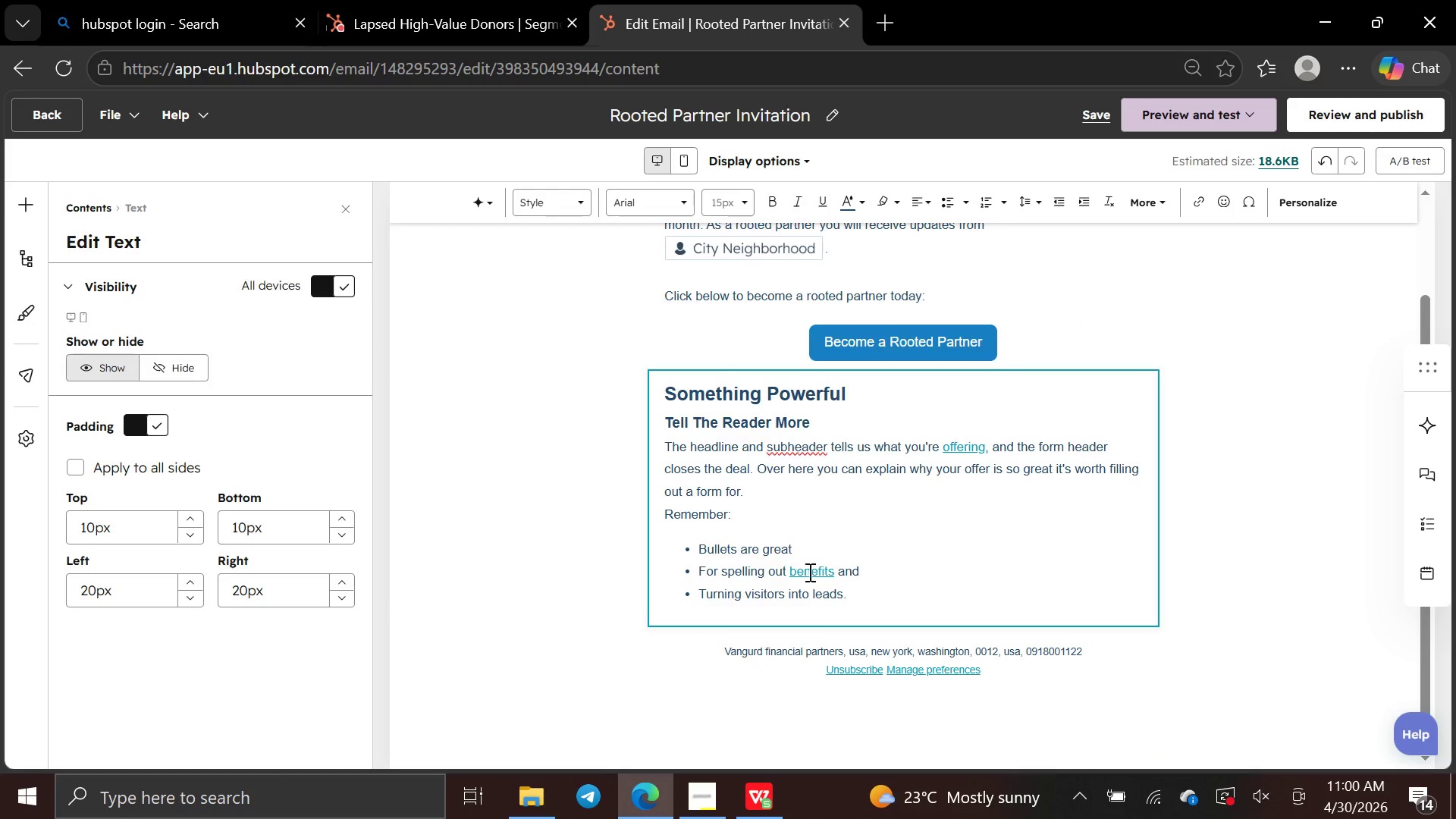 
left_click_drag(start_coordinate=[872, 610], to_coordinate=[846, 595])
 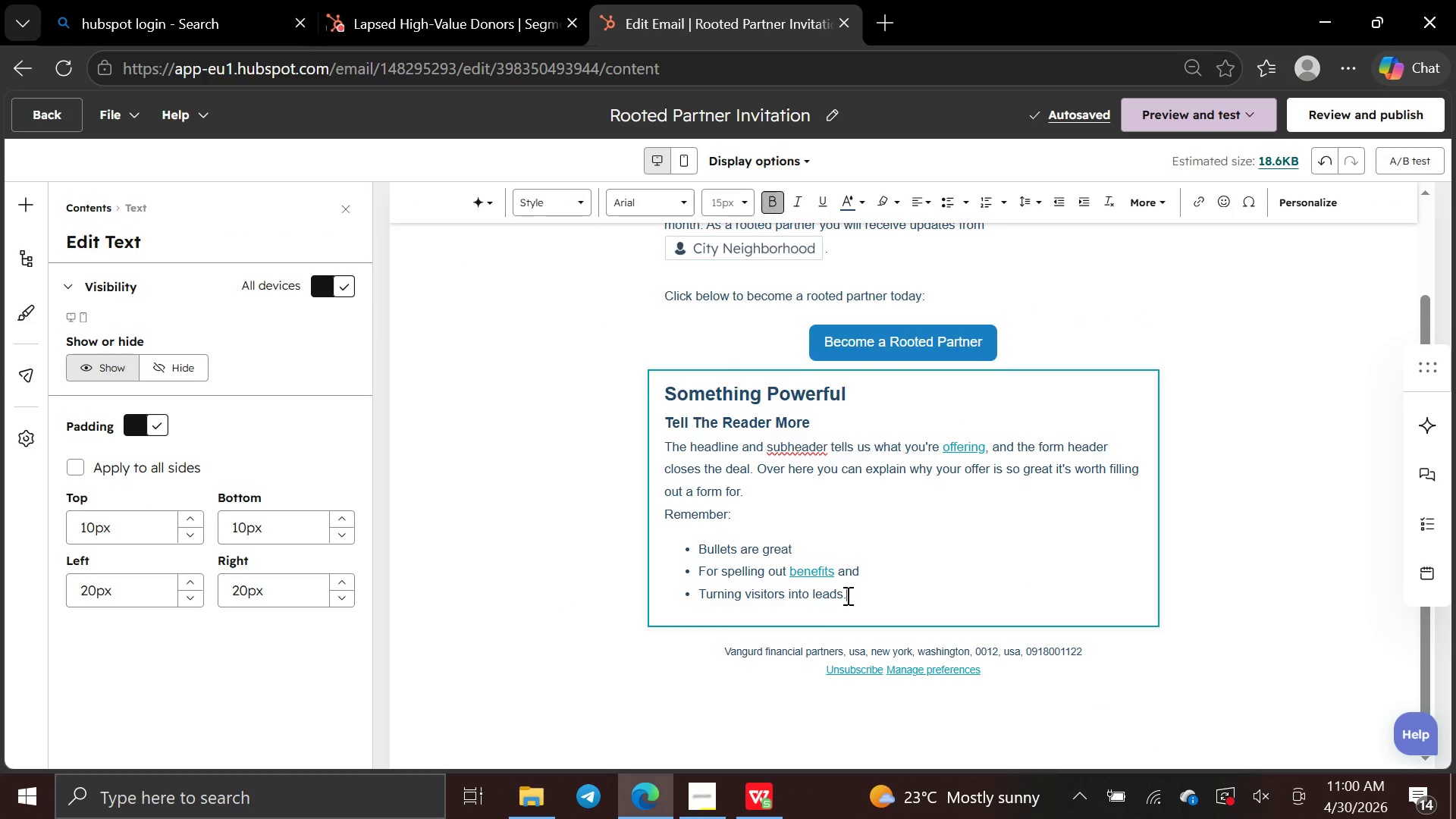 
left_click_drag(start_coordinate=[846, 595], to_coordinate=[651, 397])
 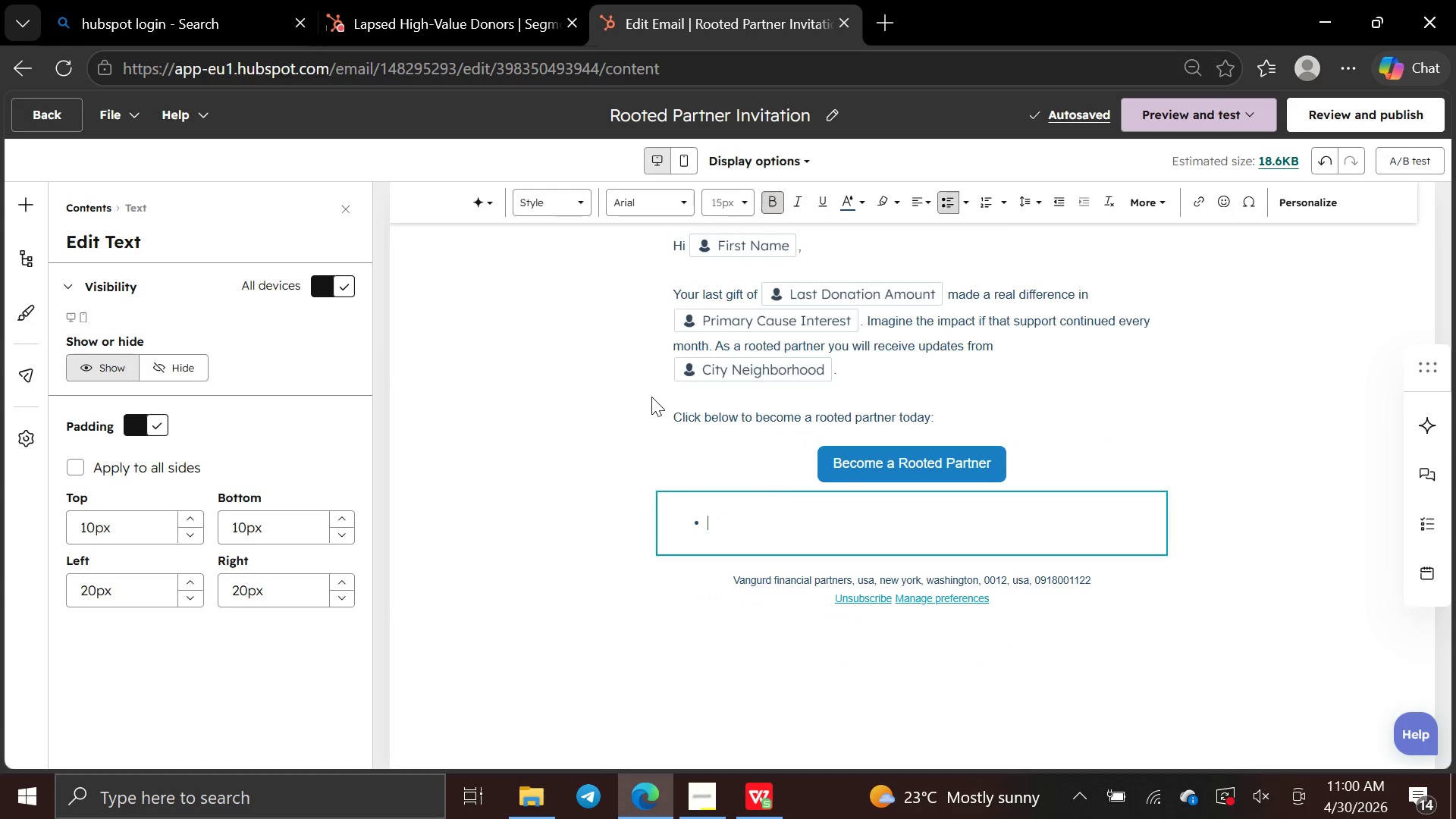 
key(Backspace)
 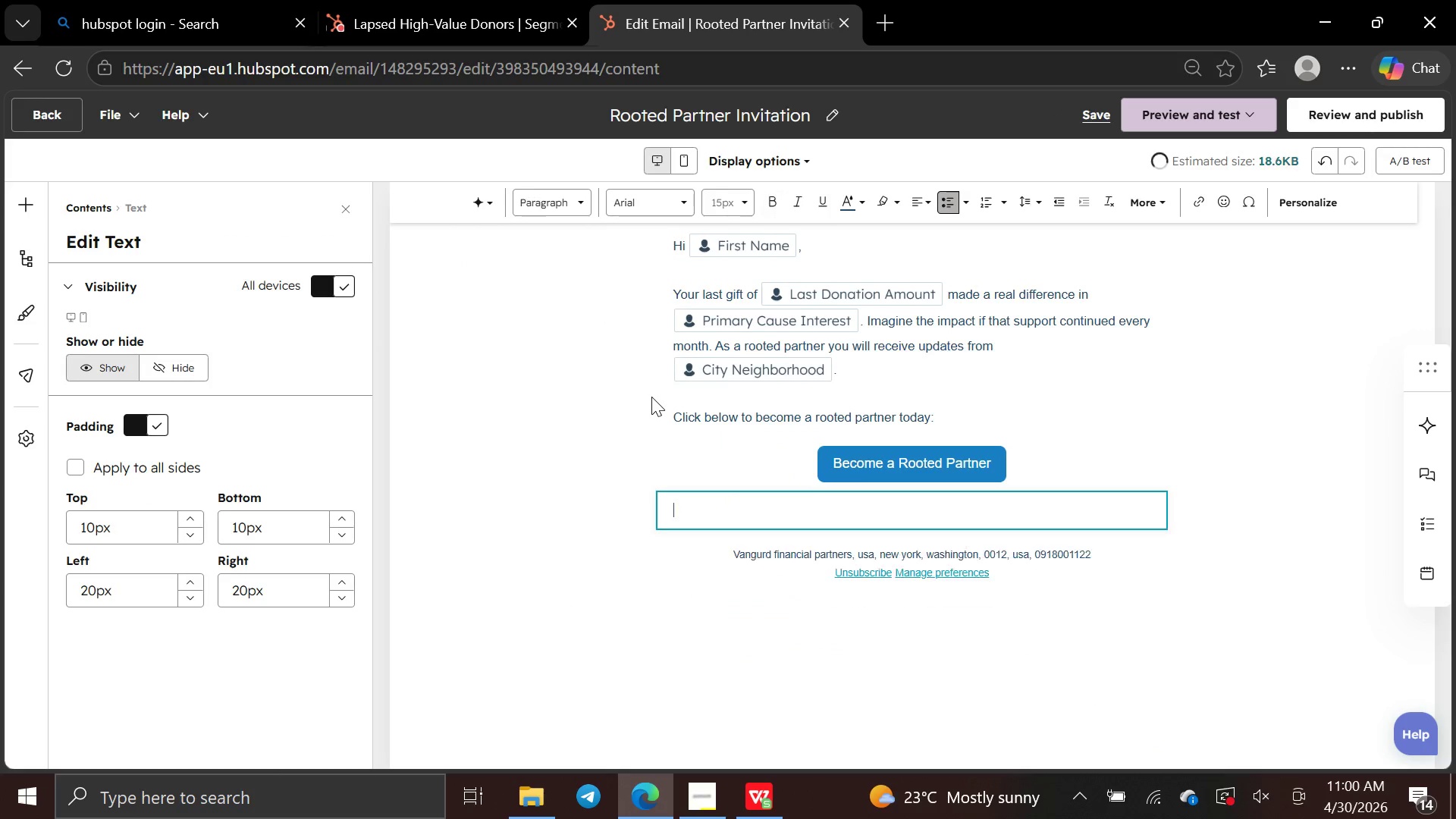 
key(Backspace)
 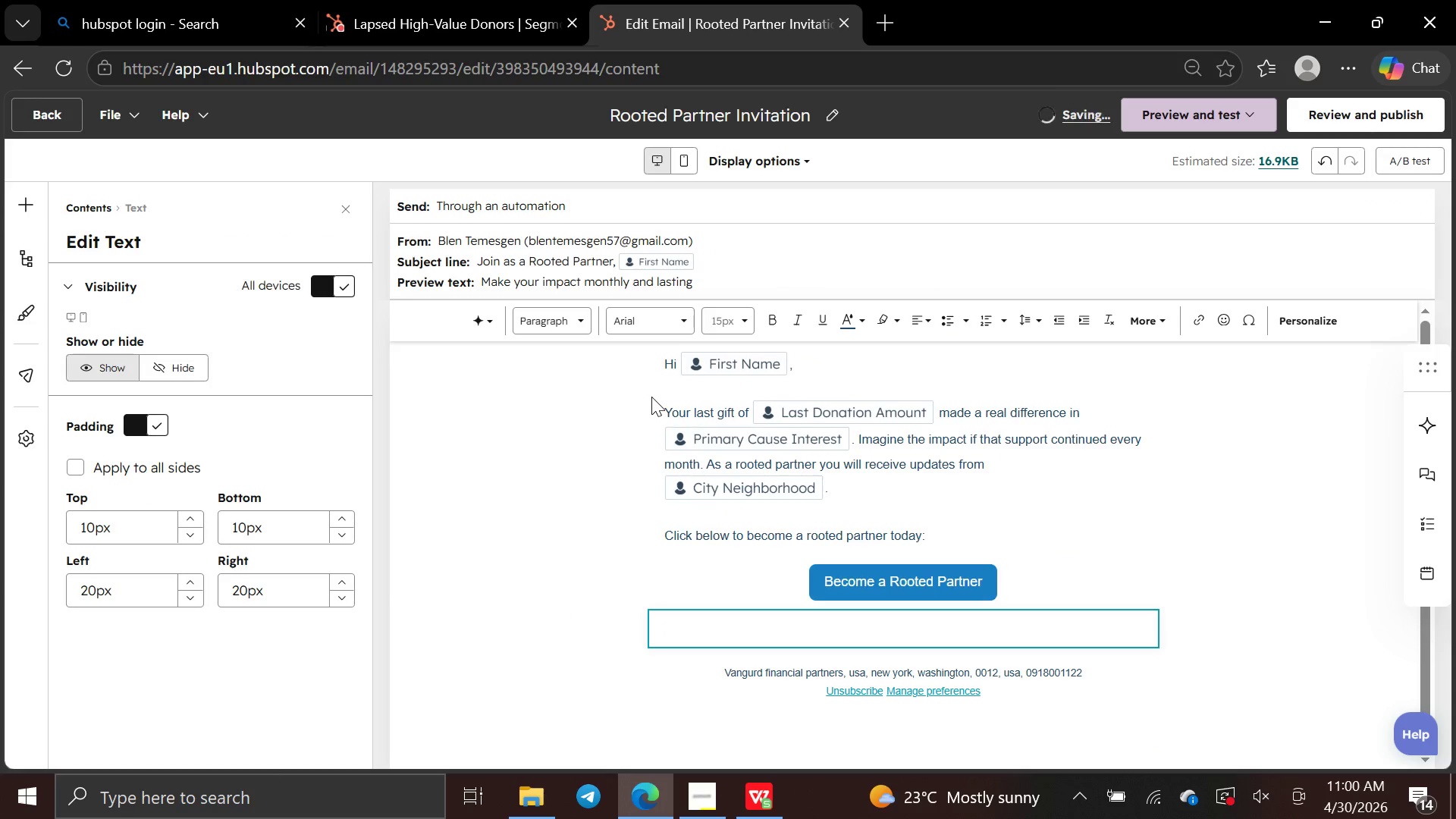 
wait(8.0)
 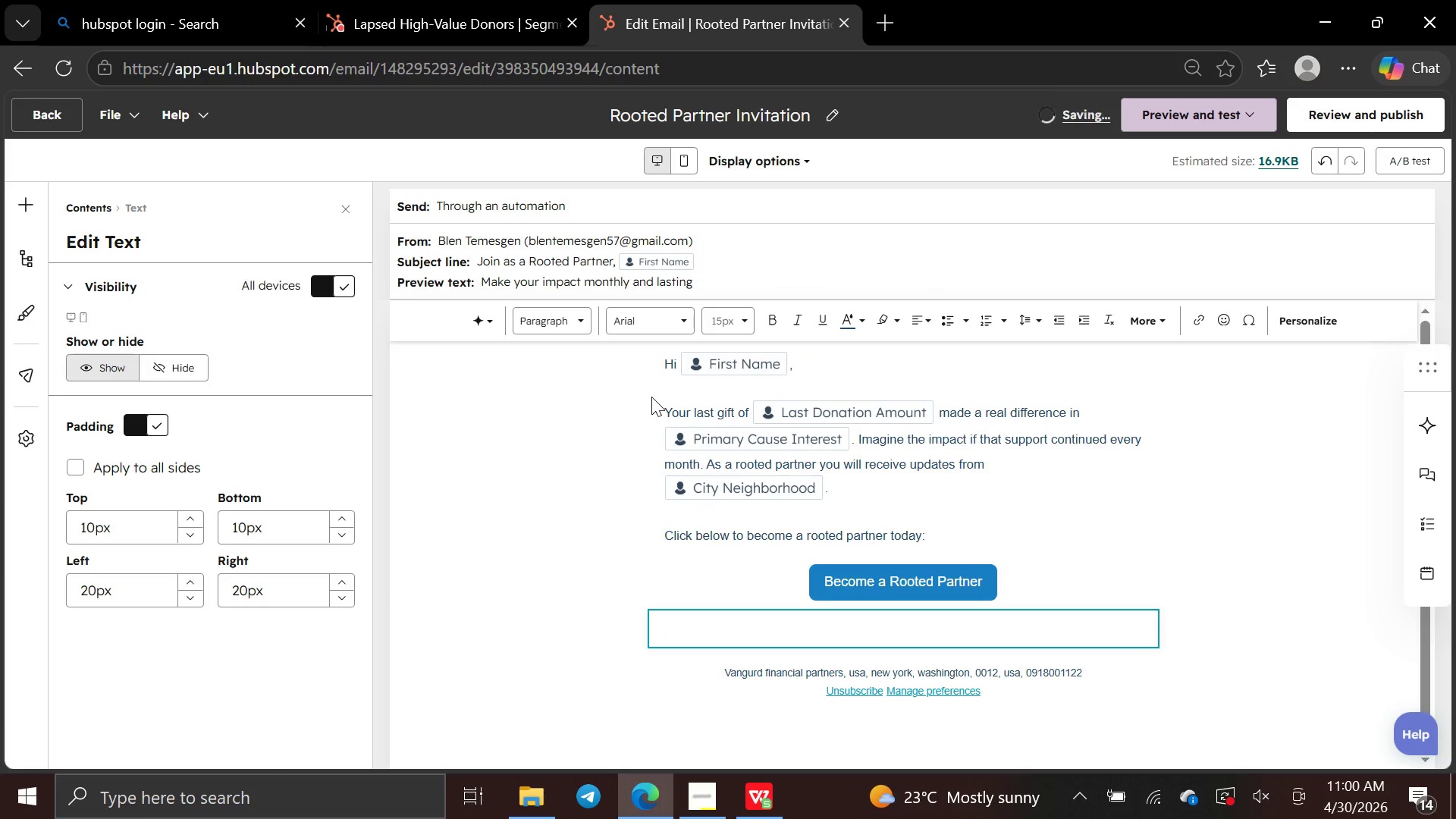 
type(Warmly,)
 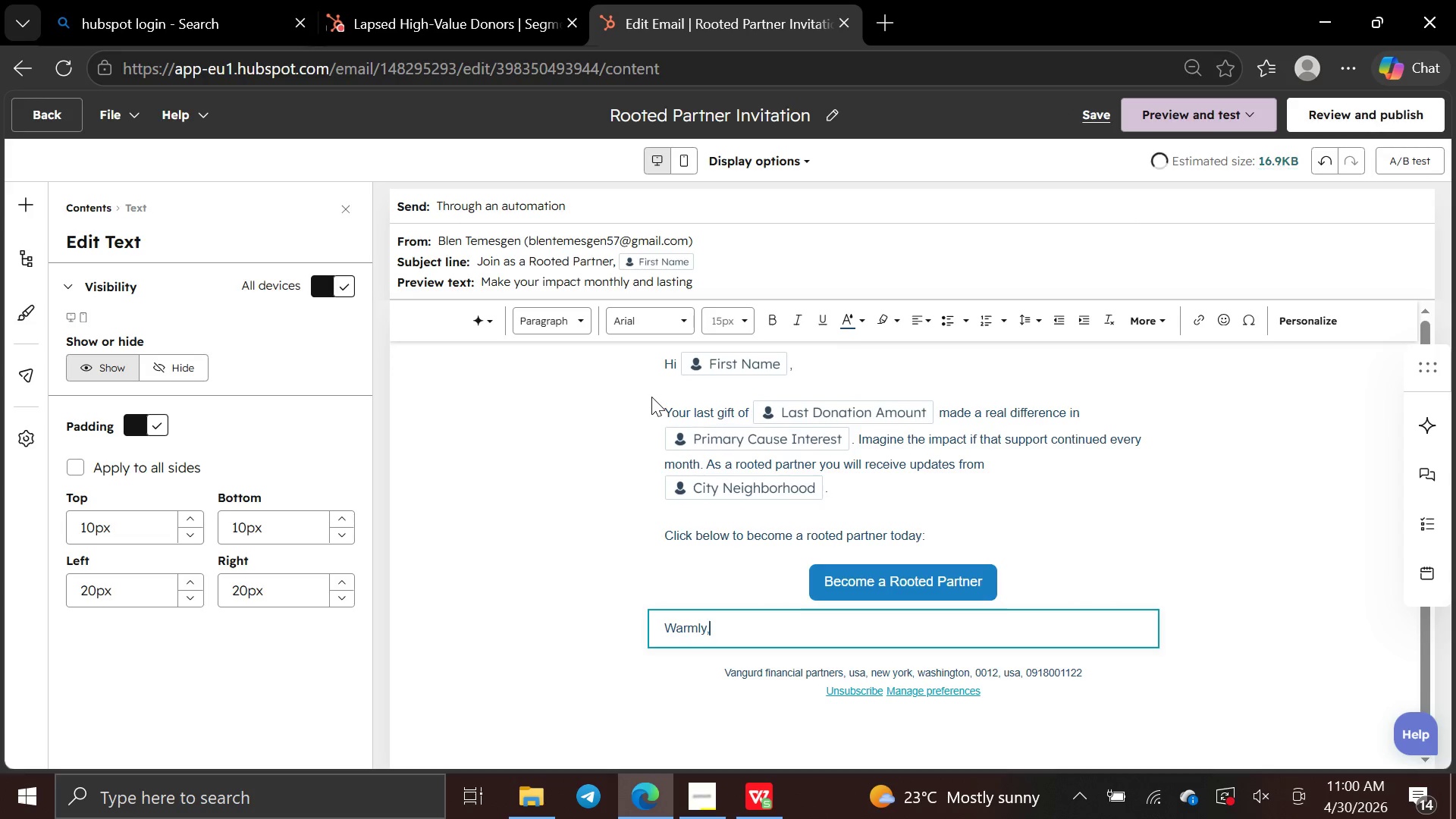 
key(Enter)
 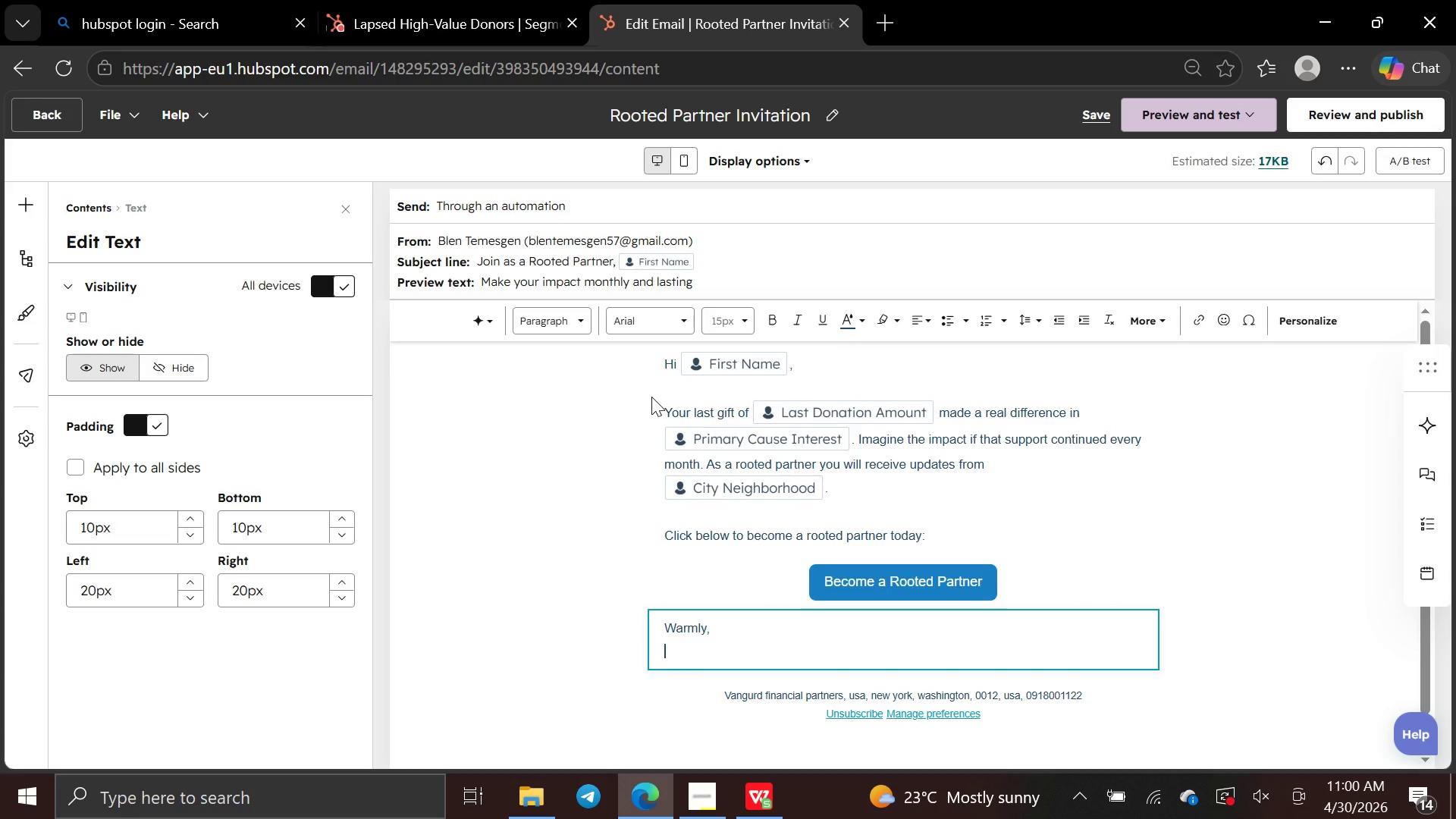 
key(CapsLock)
 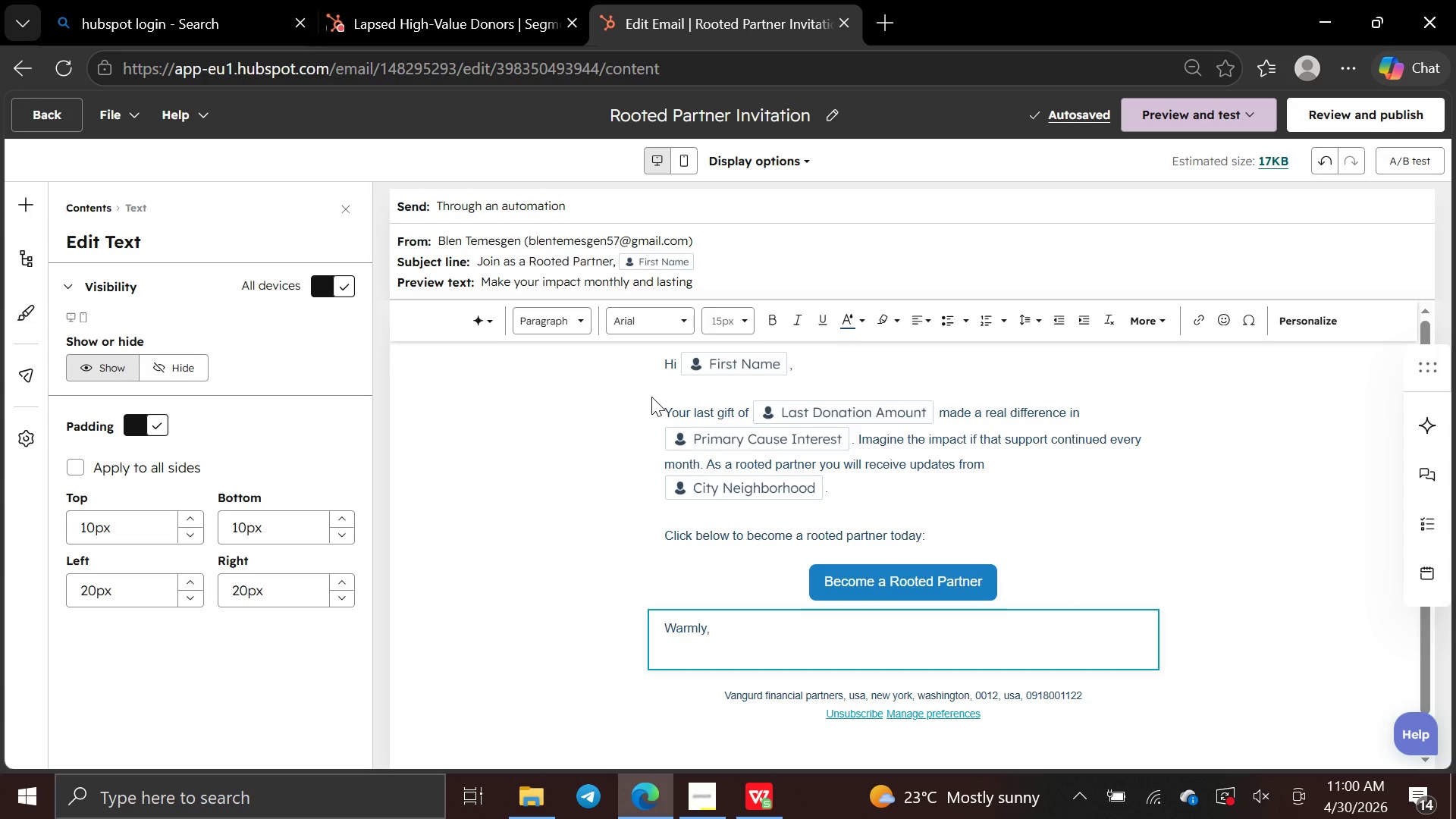 
wait(6.7)
 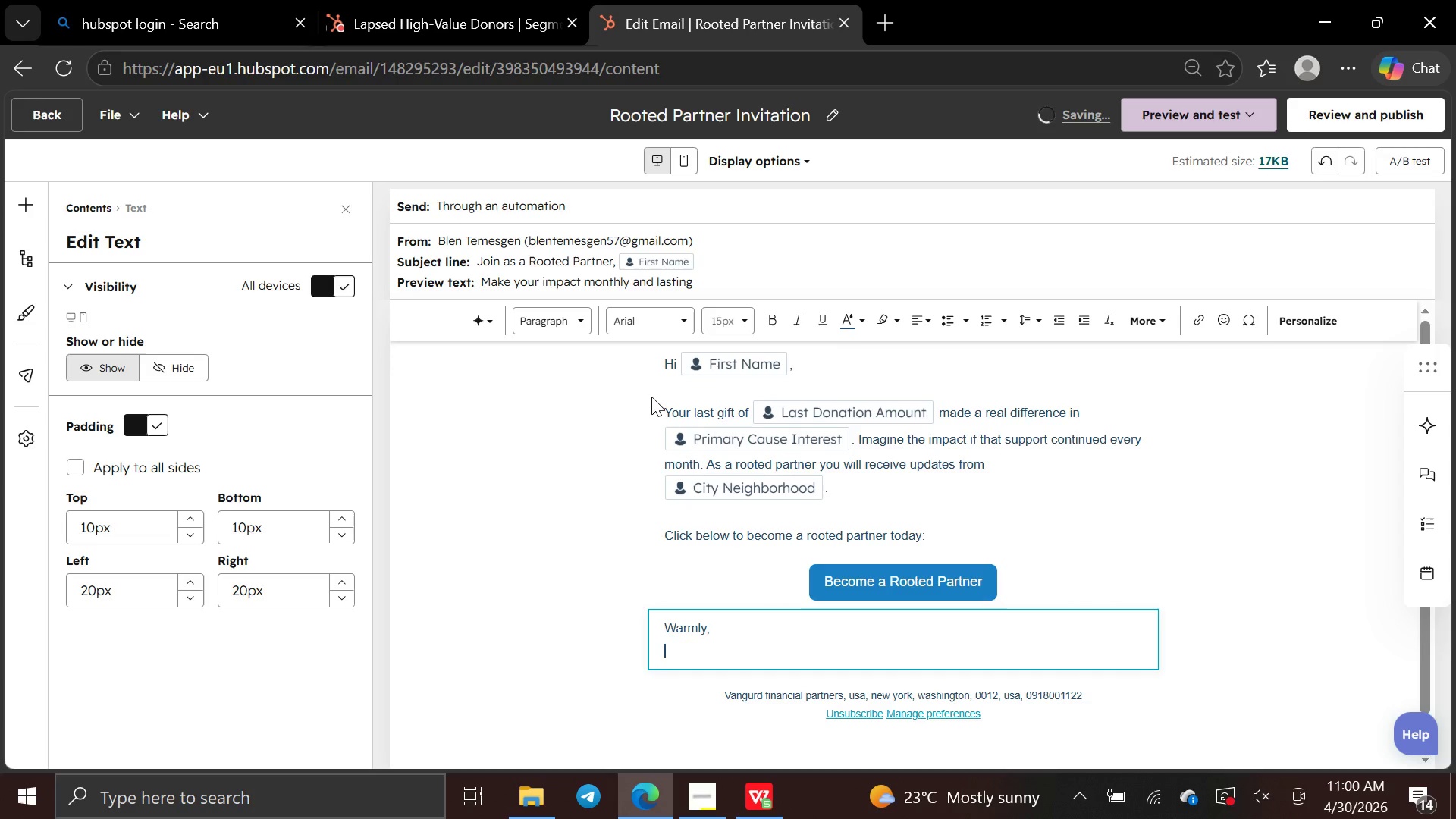 
type(The Urban Canopy Collective)
 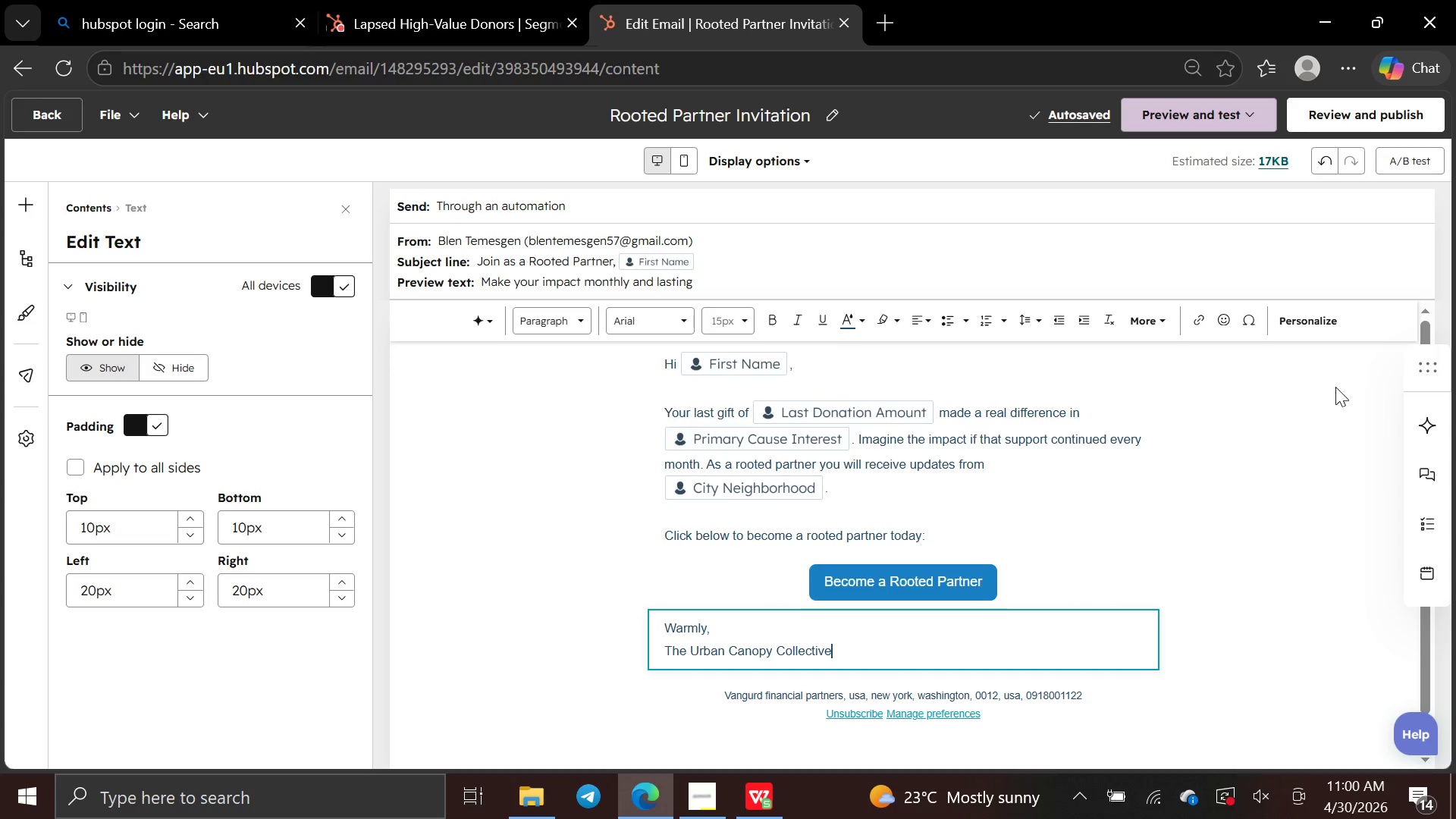 
left_click([1313, 445])
 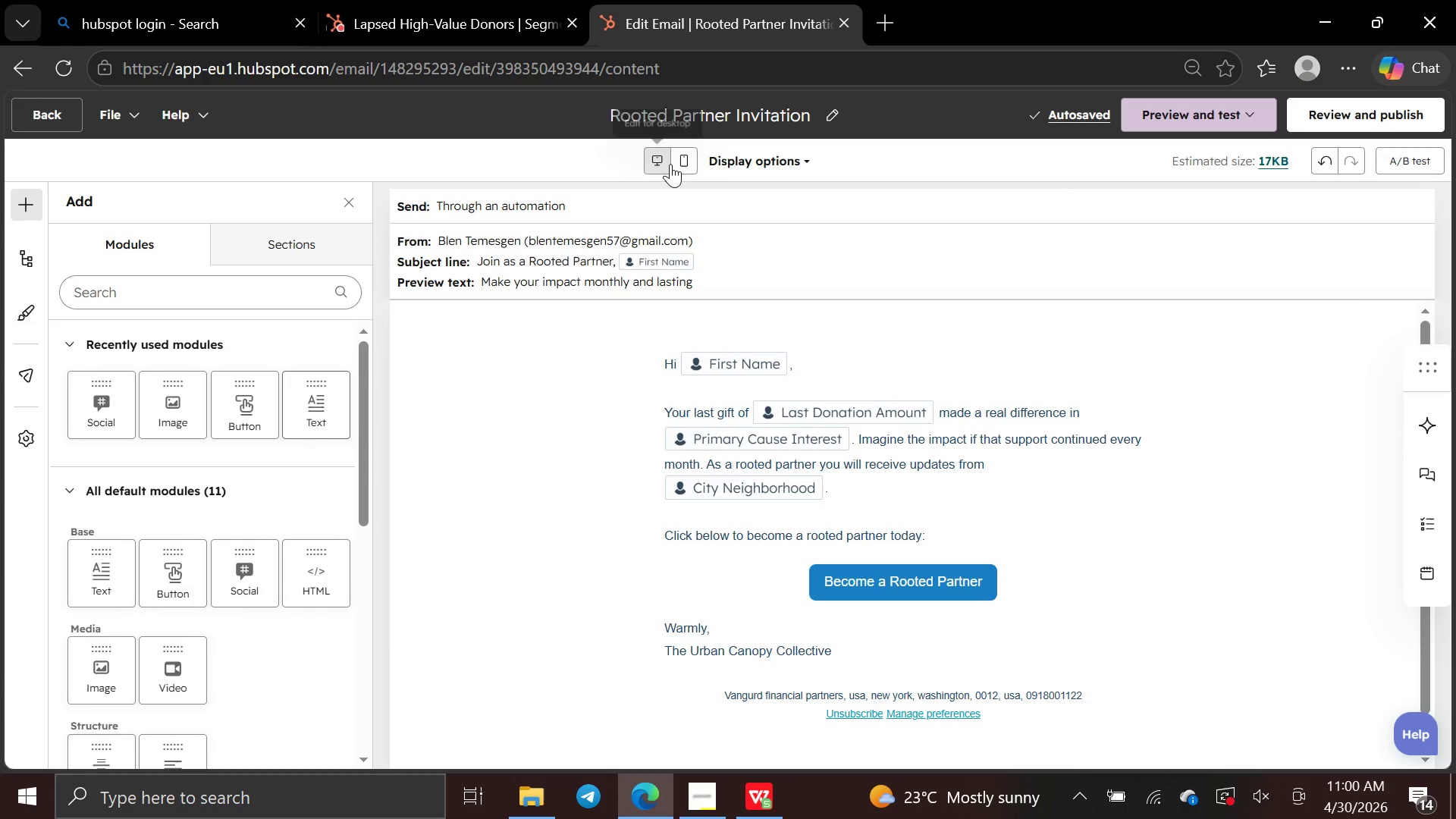 
left_click([680, 160])
 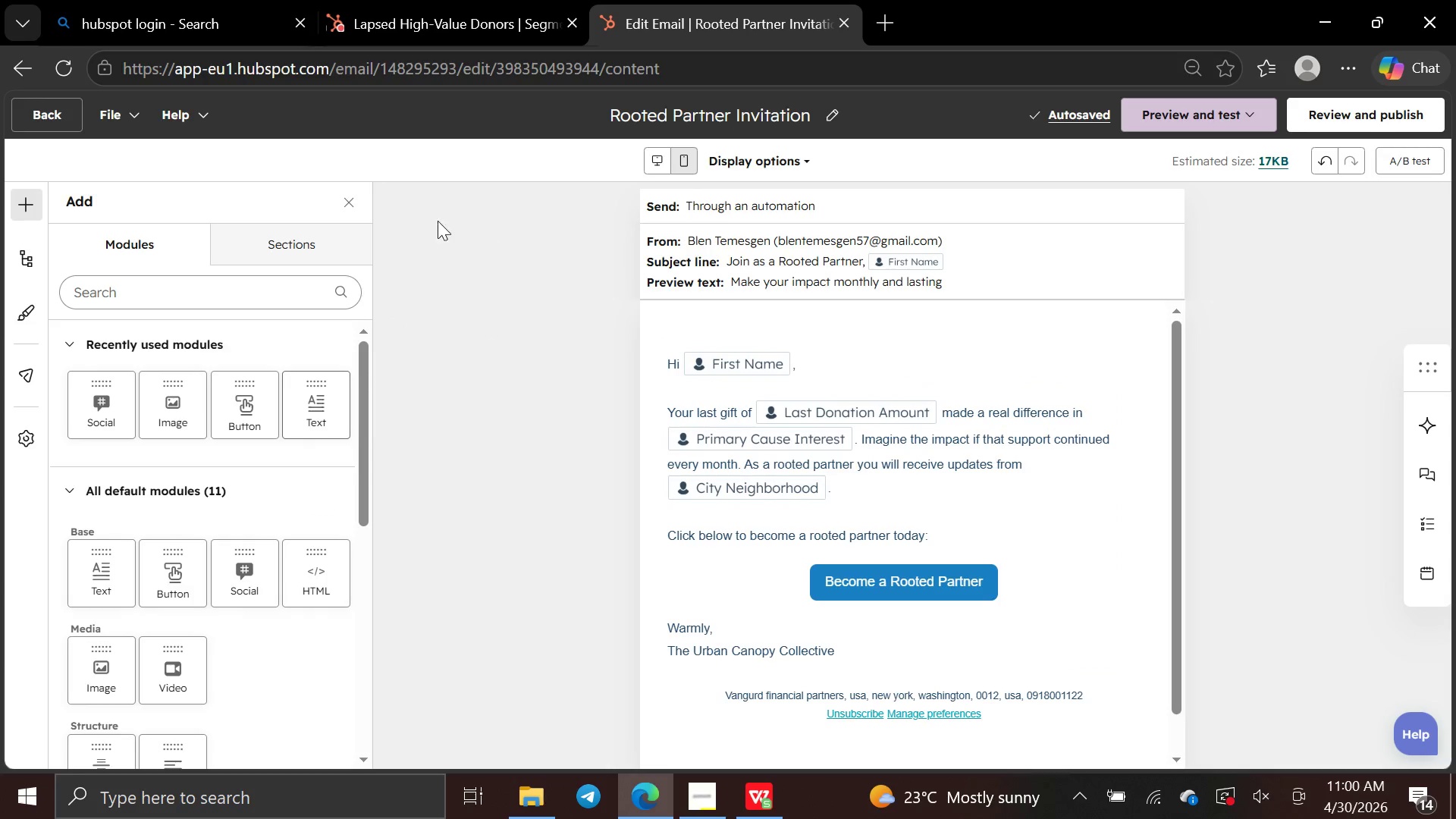 
left_click([347, 202])
 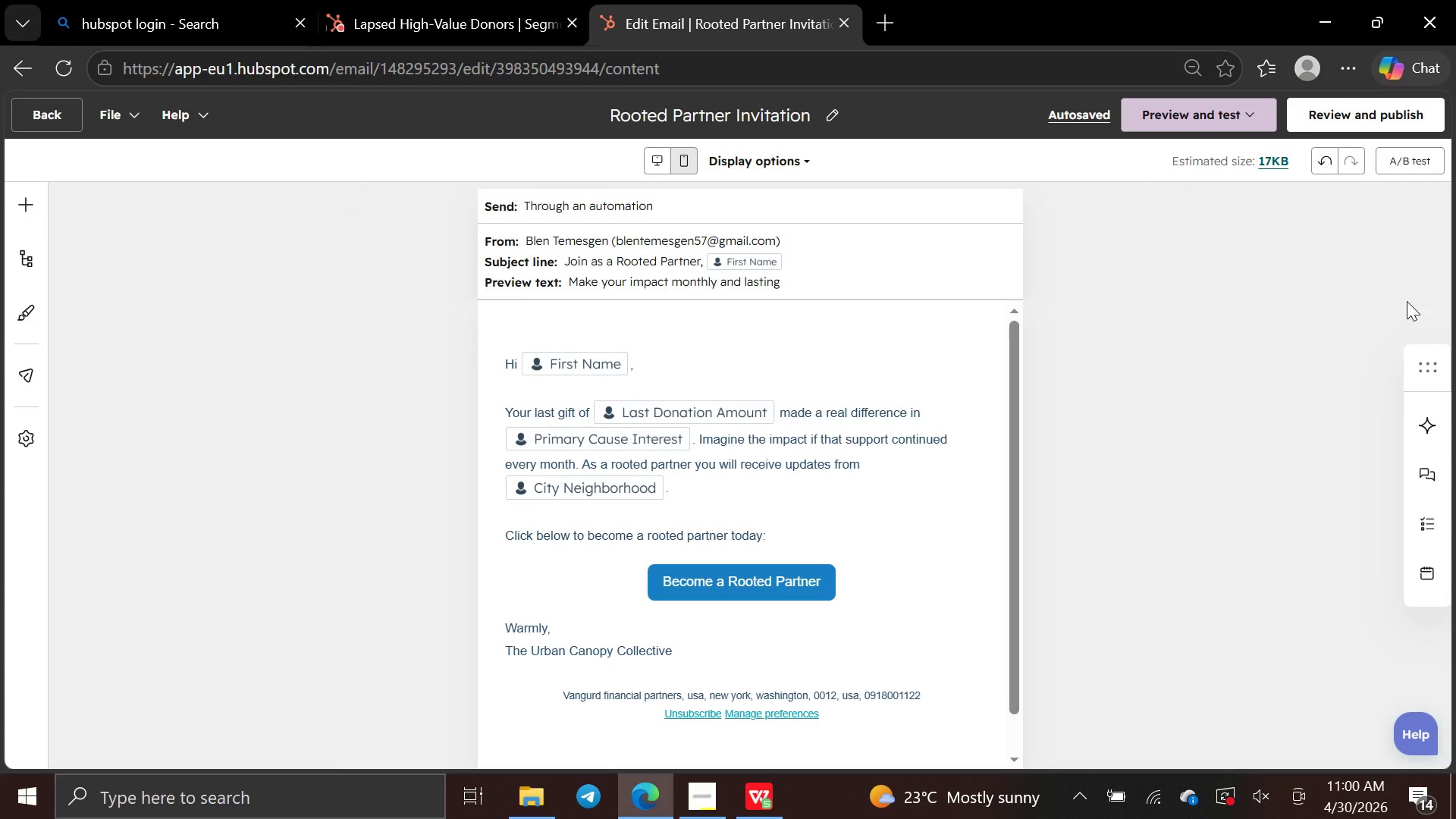 
key(PrintScreen)
 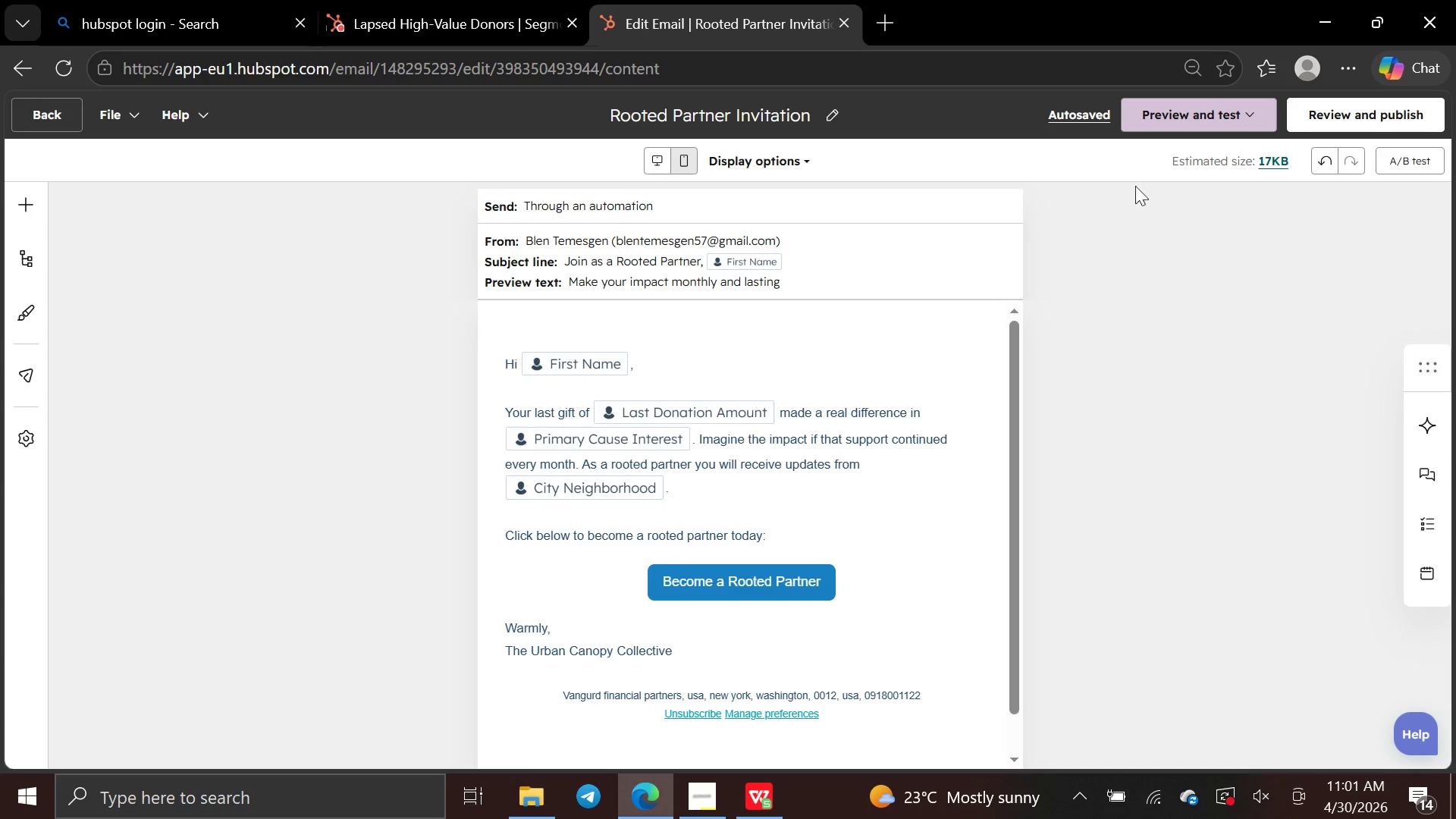 
left_click([1172, 118])
 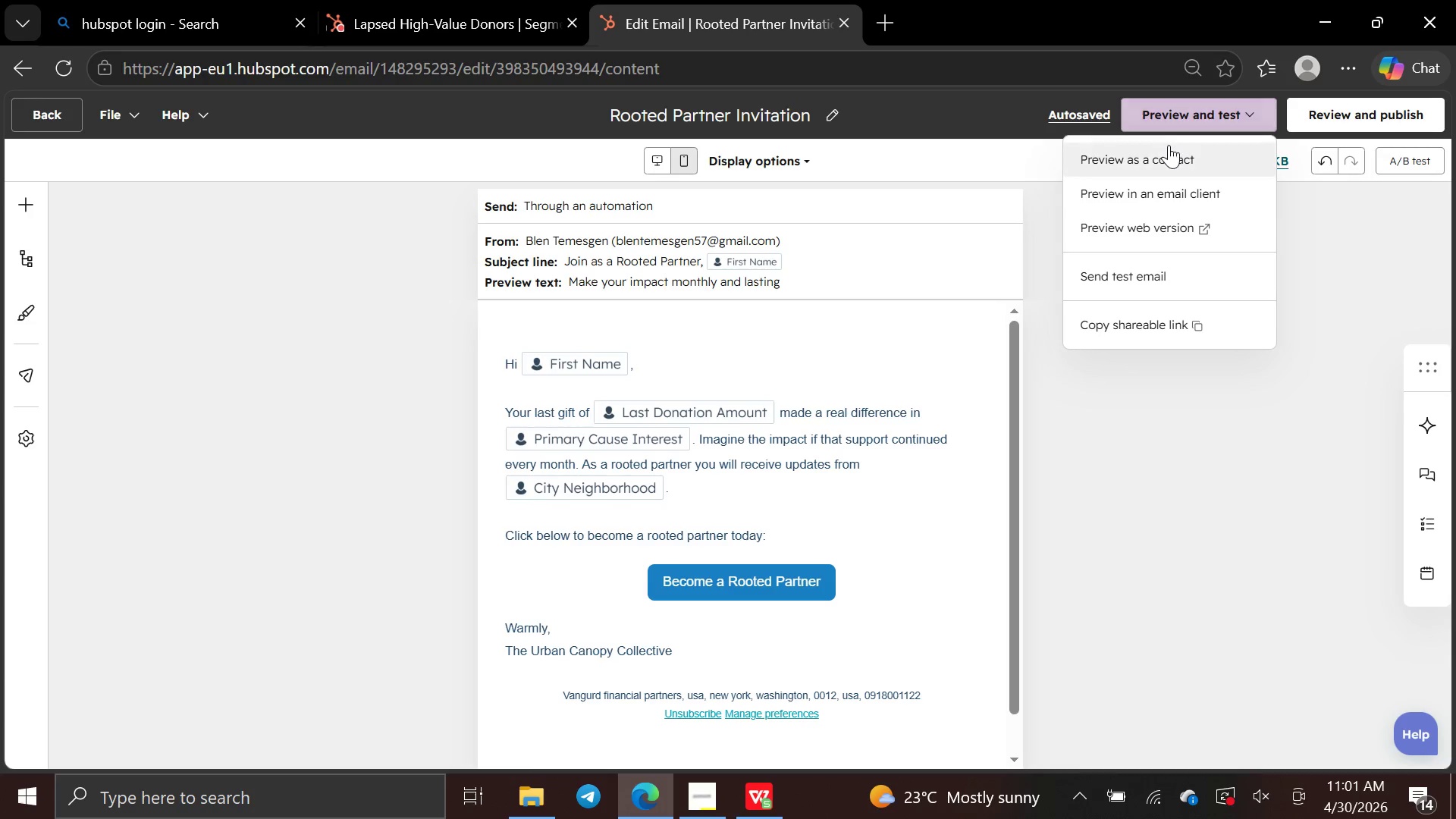 
left_click([1168, 146])
 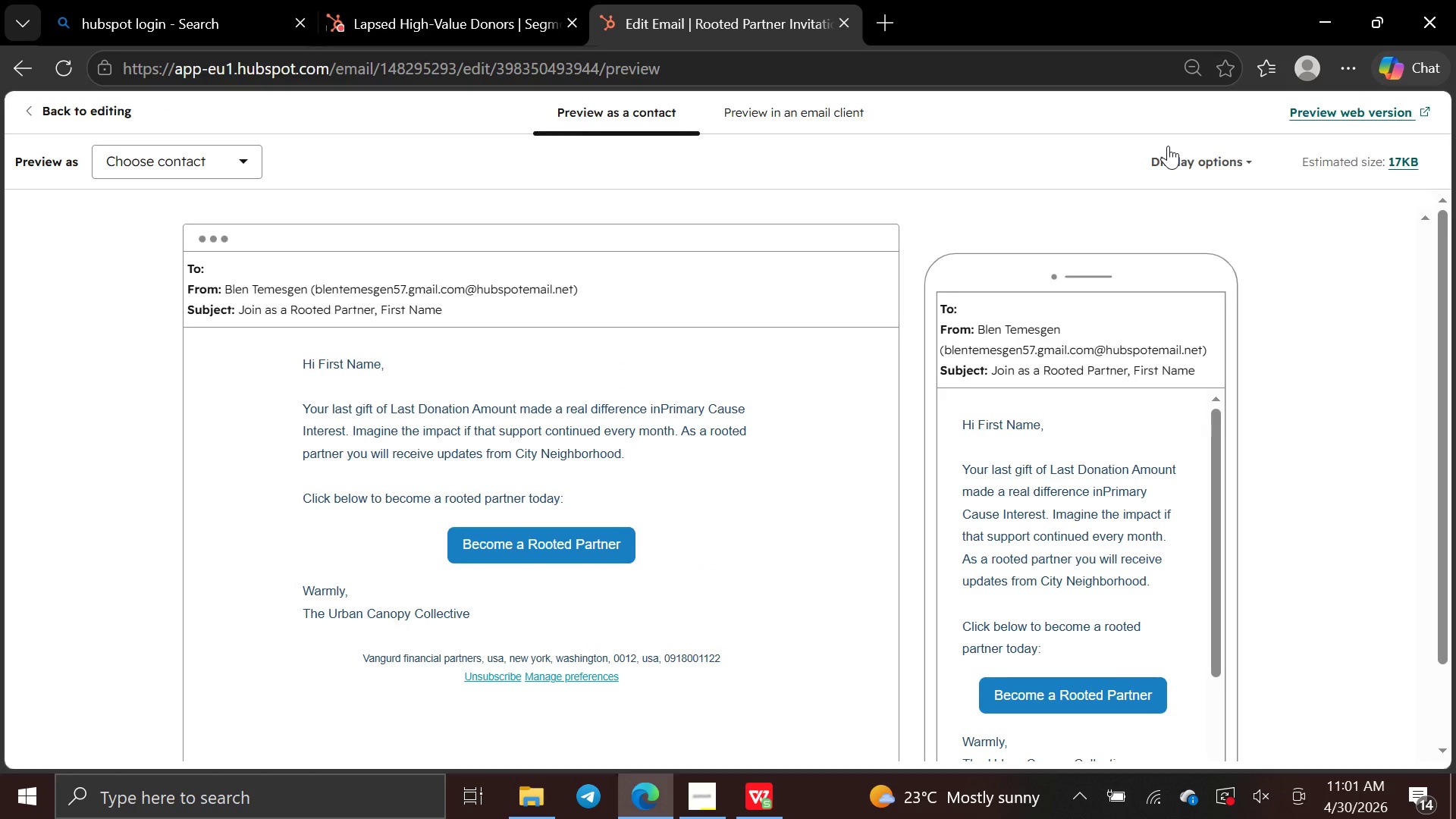 
wait(12.06)
 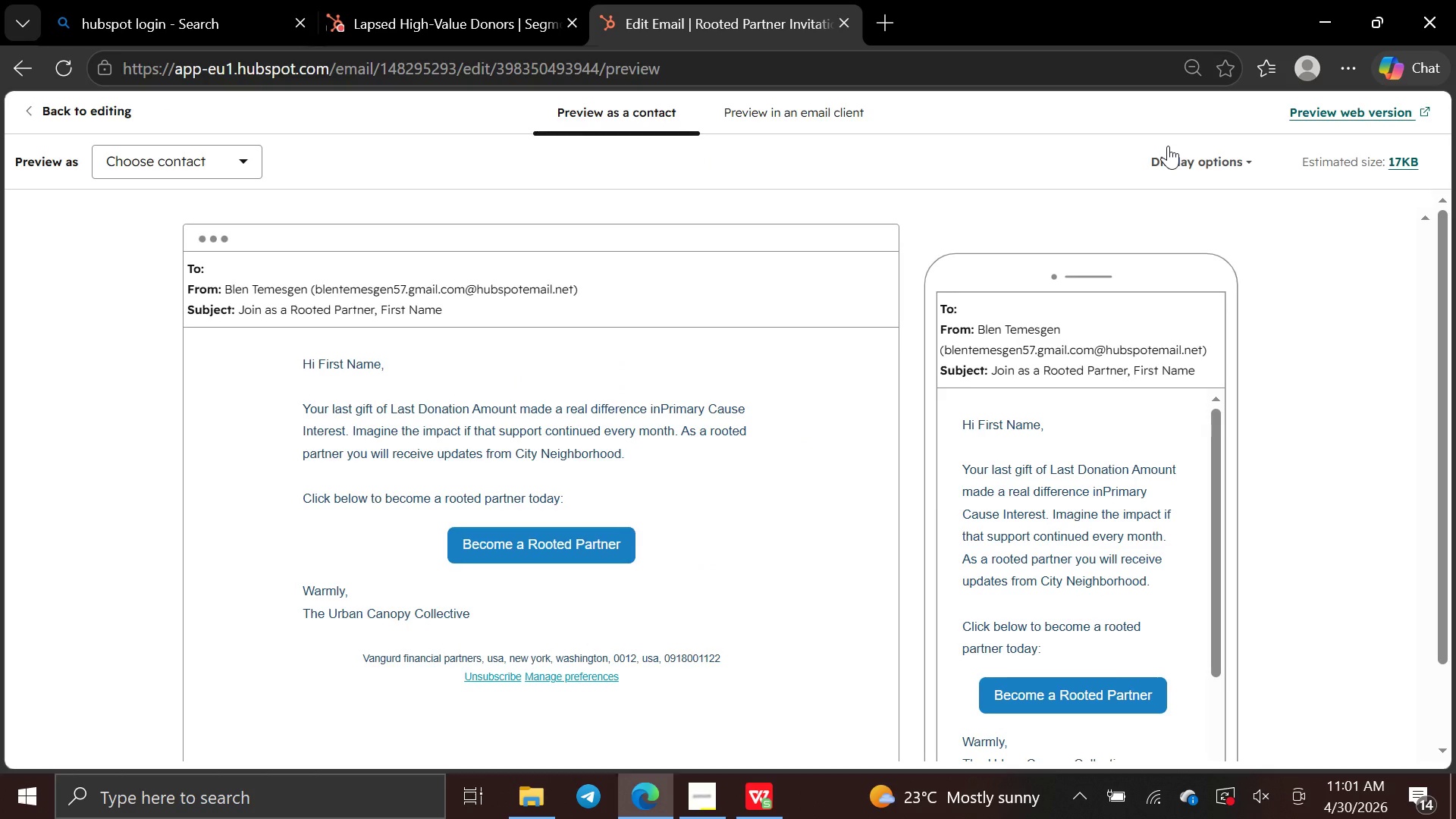 
left_click([242, 162])
 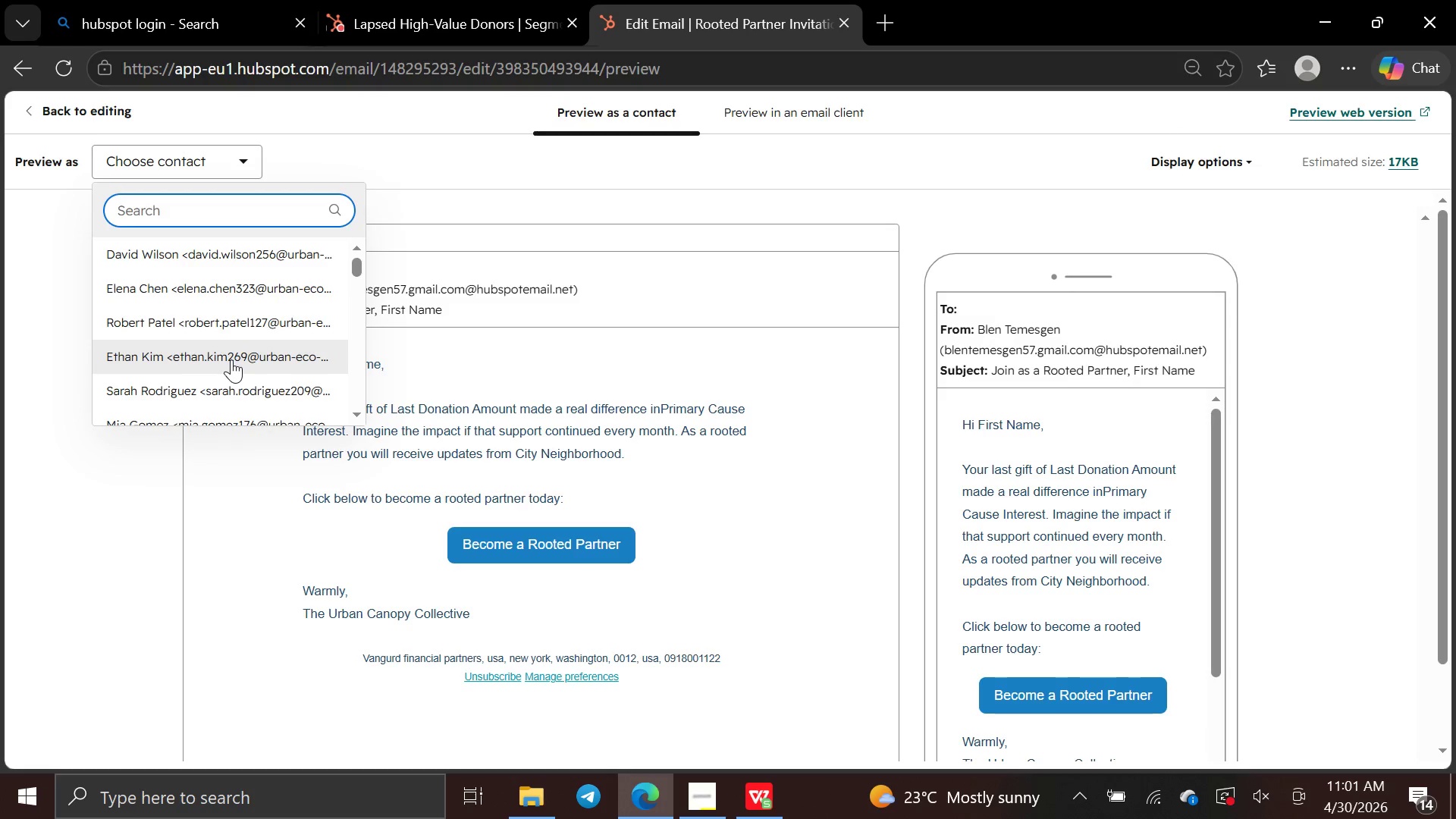 
left_click([231, 359])
 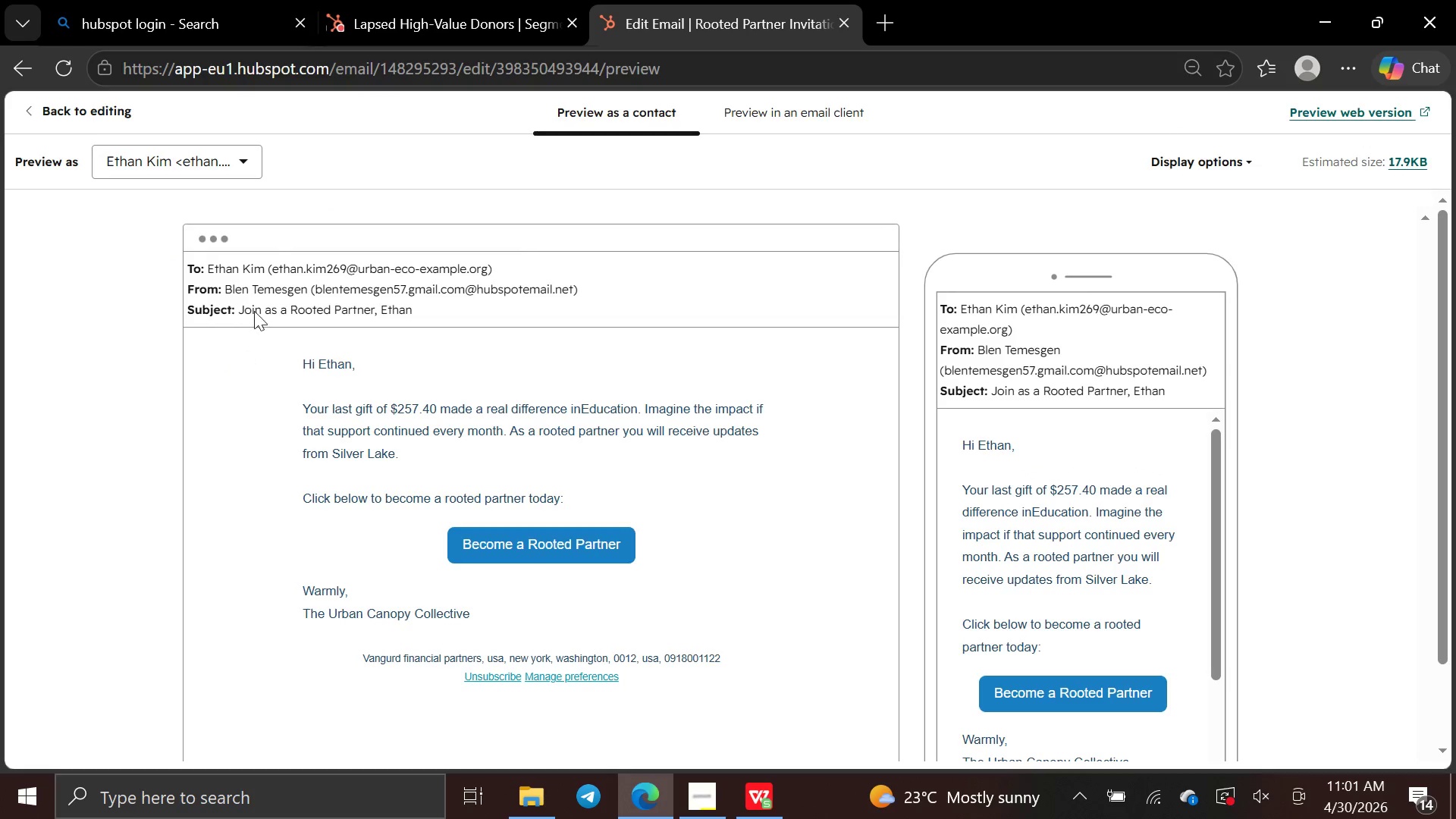 
left_click([233, 165])
 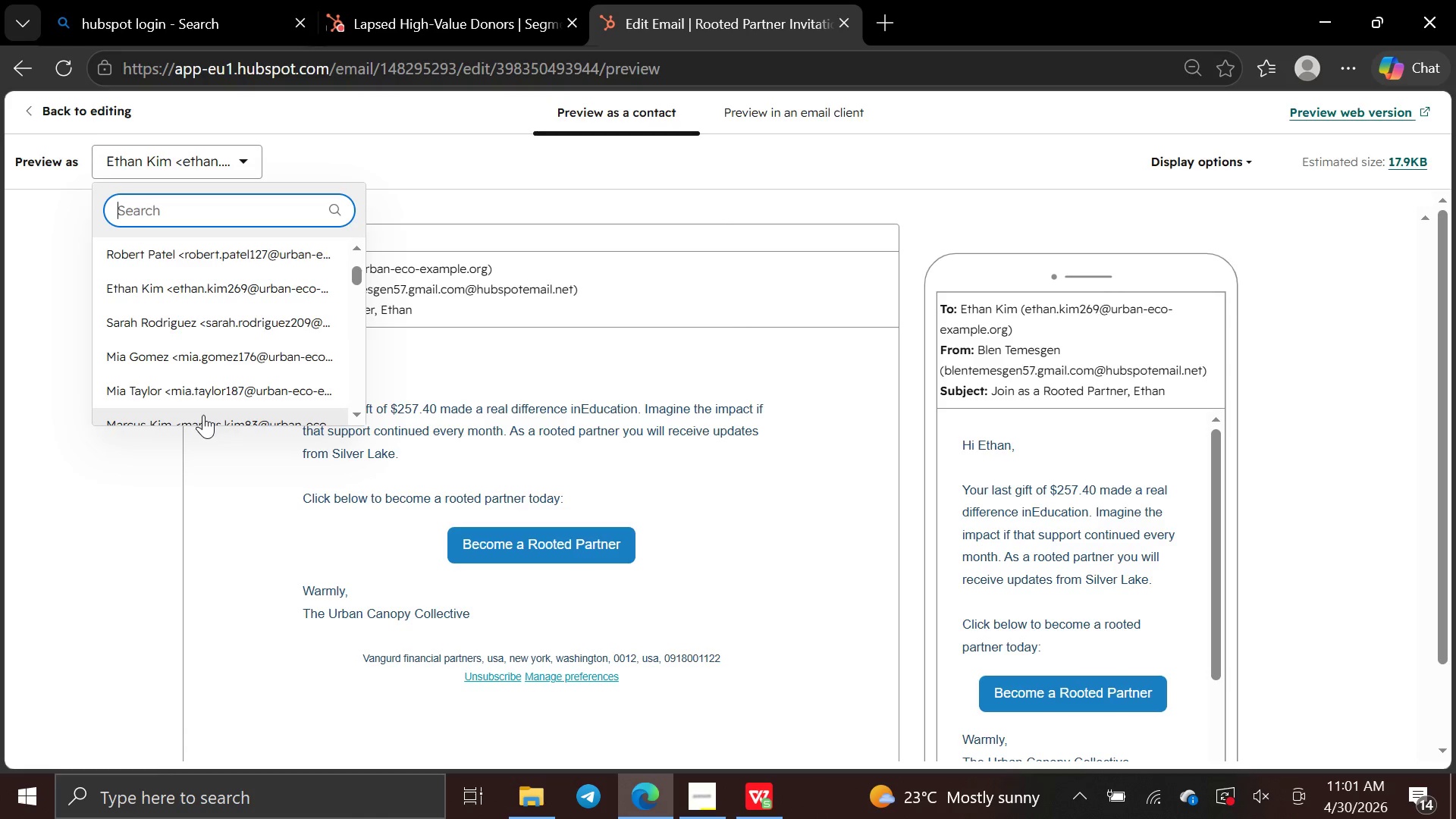 
left_click([203, 415])
 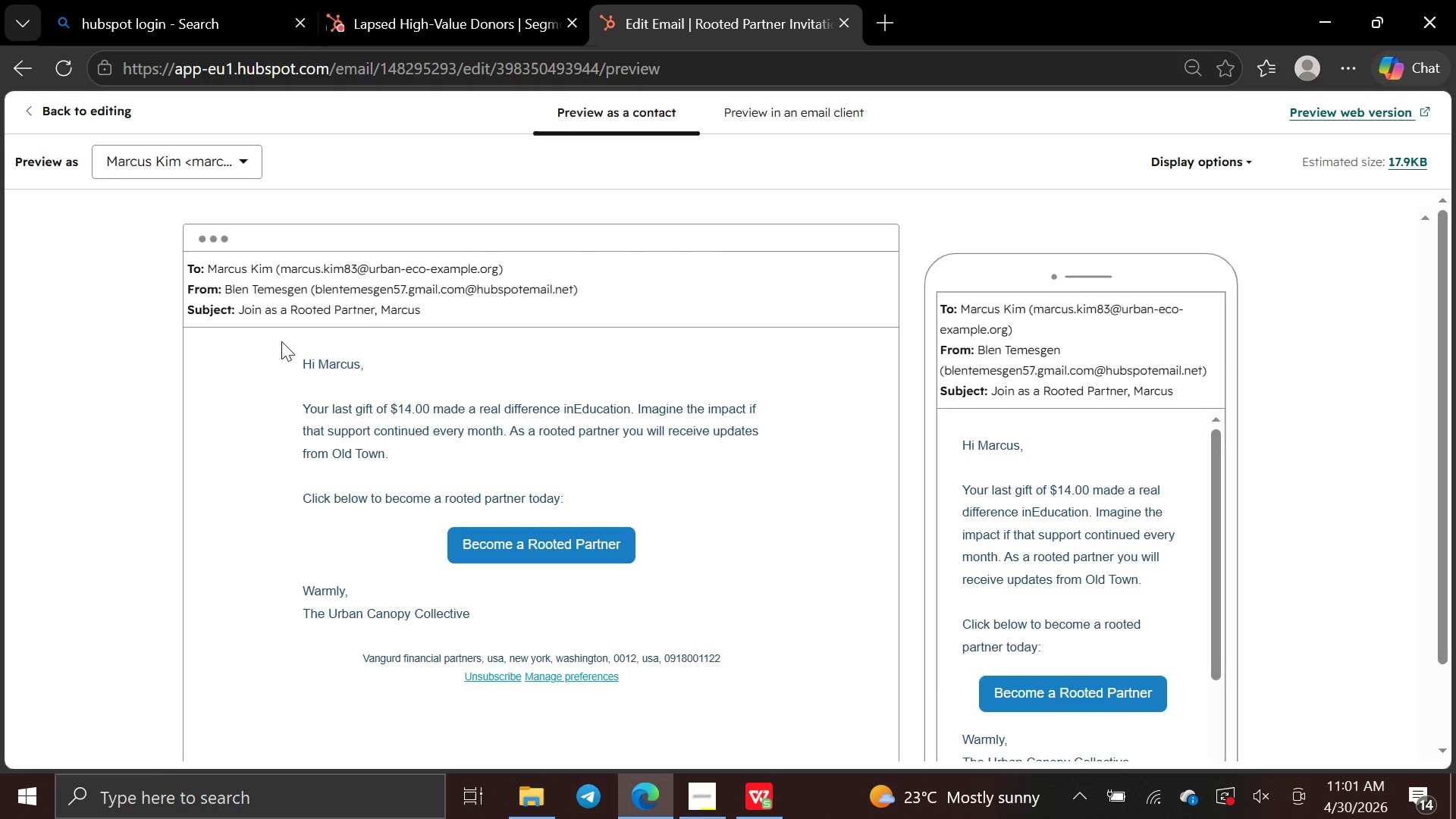 
wait(8.94)
 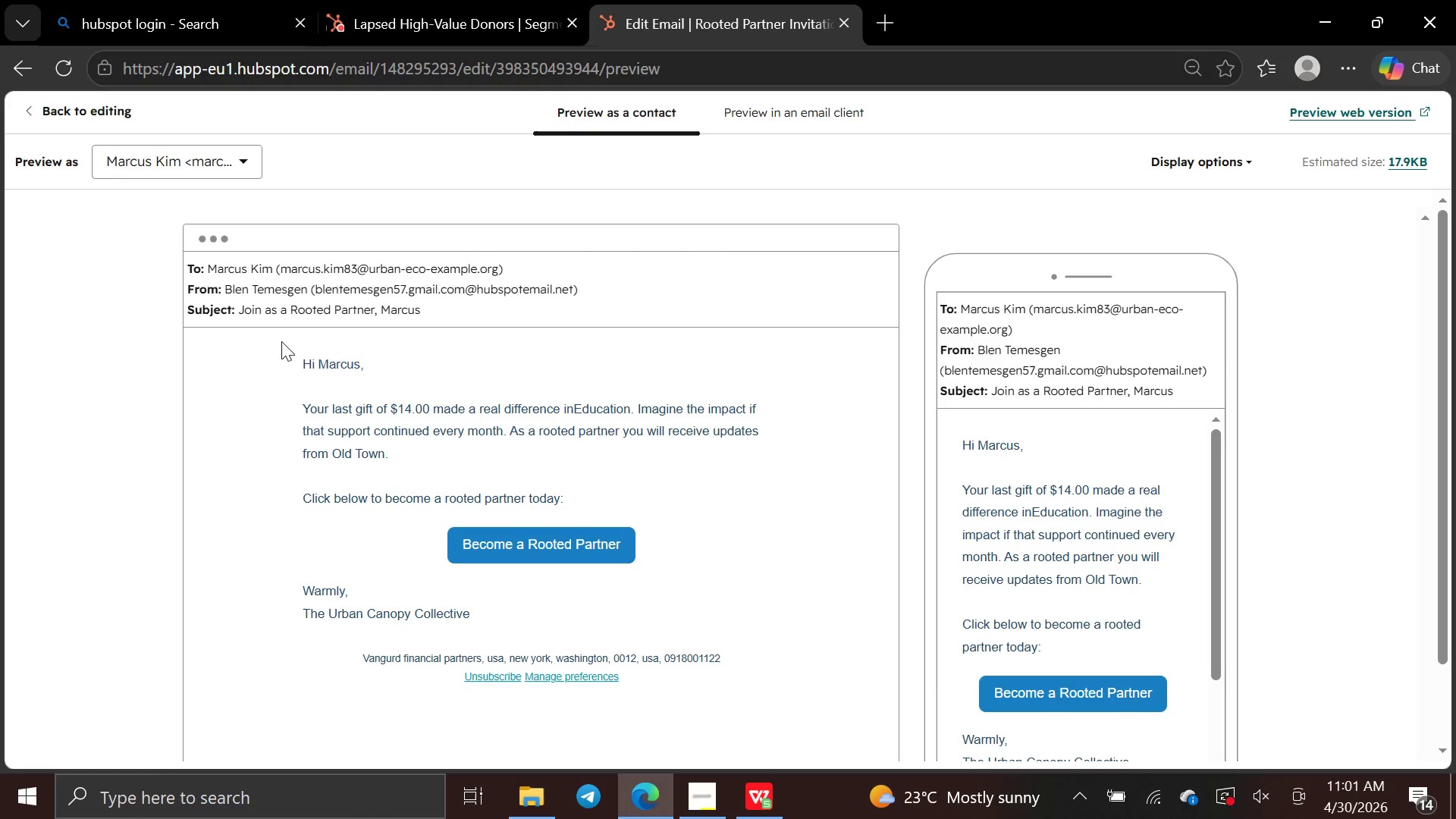 
left_click([93, 115])
 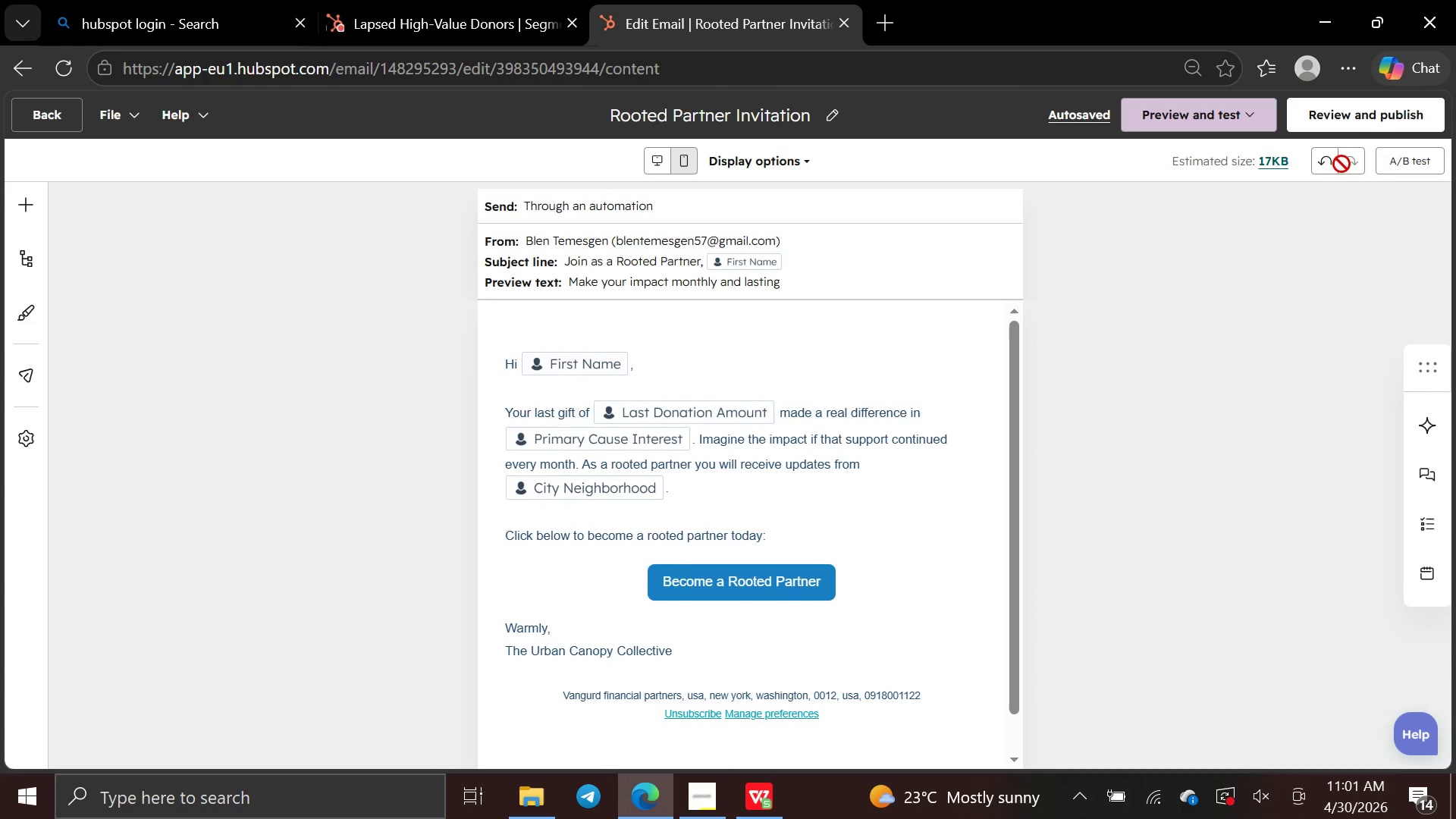 
left_click([1357, 121])
 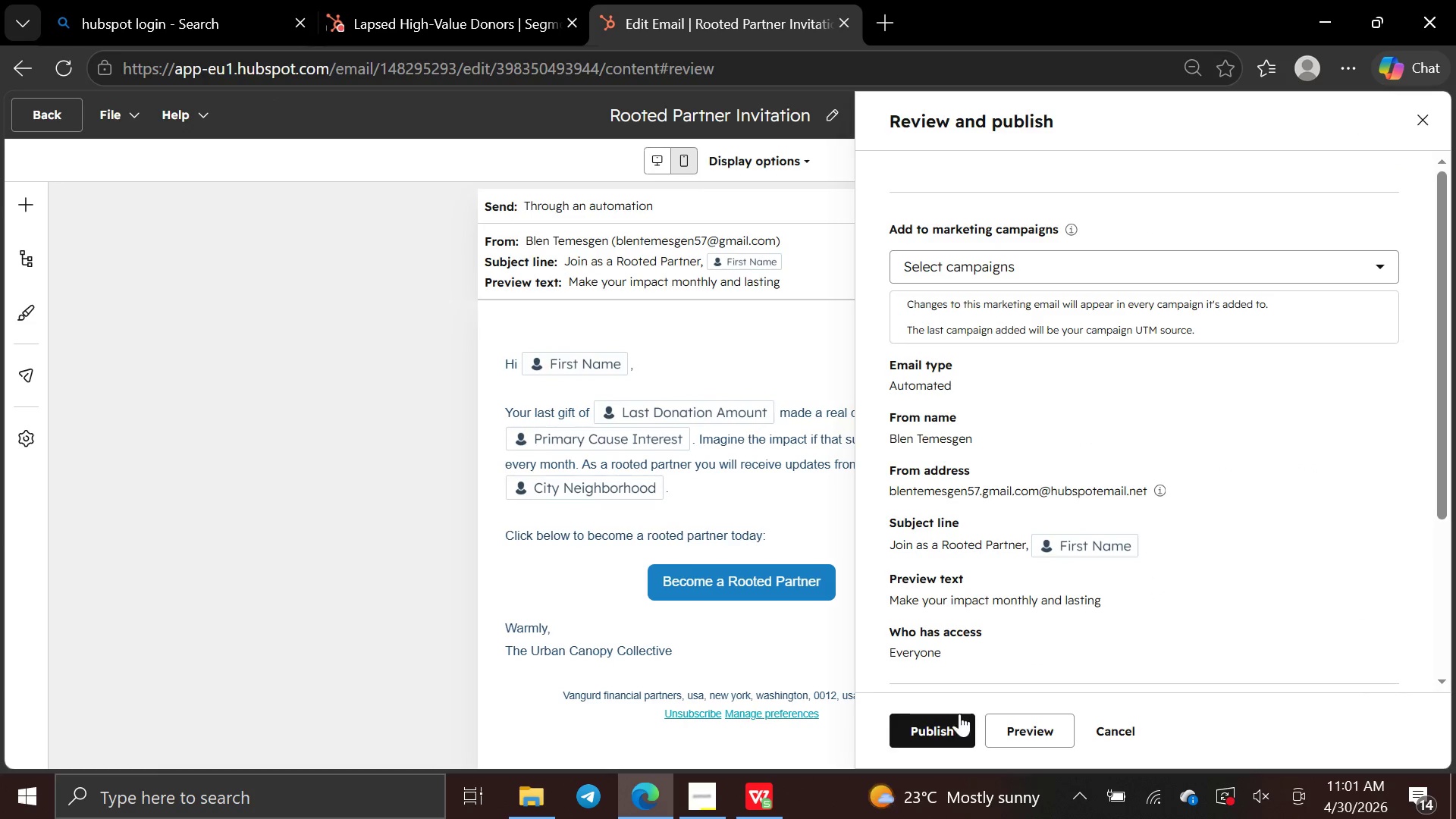 
left_click([959, 723])
 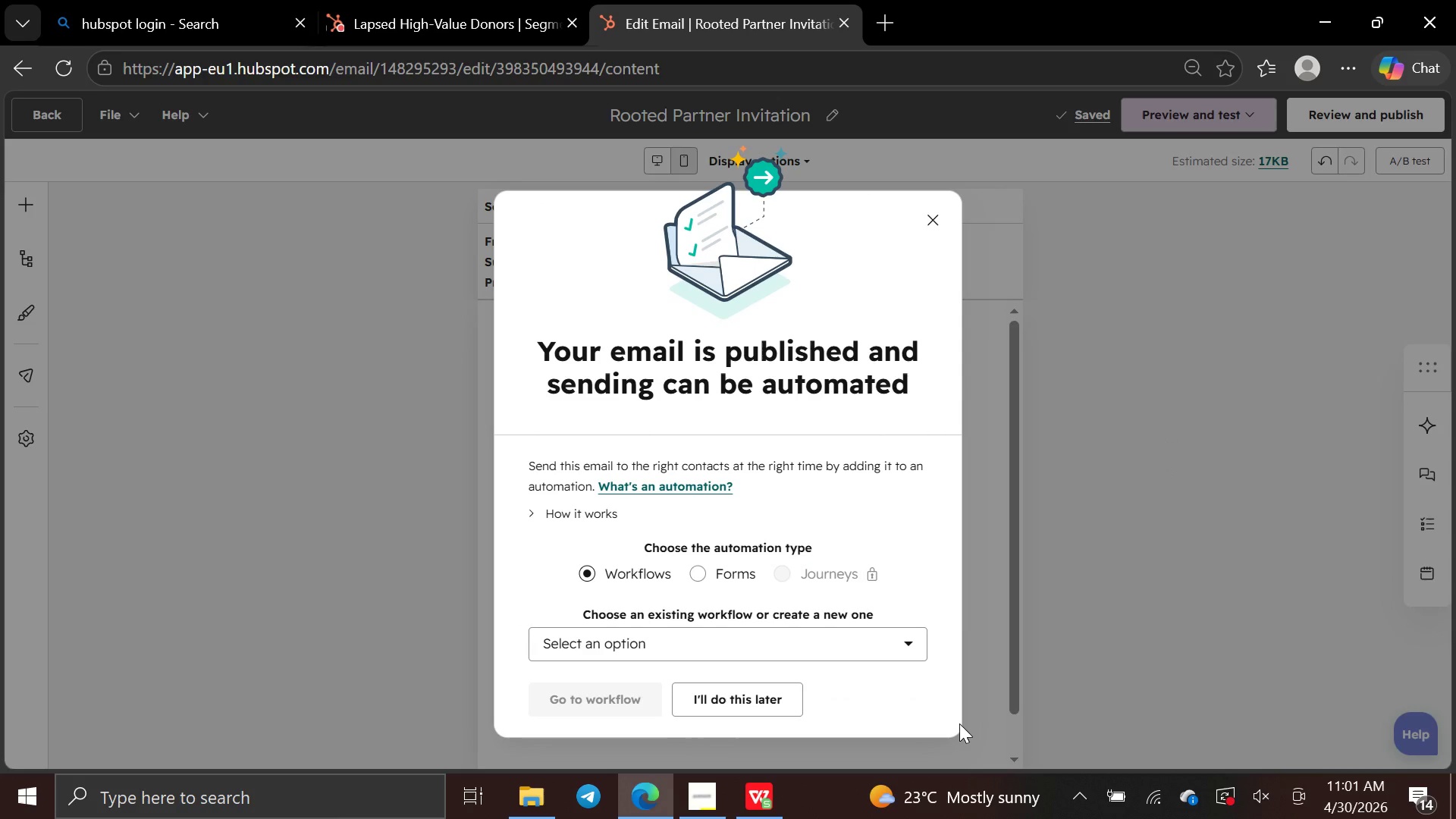 
wait(7.61)
 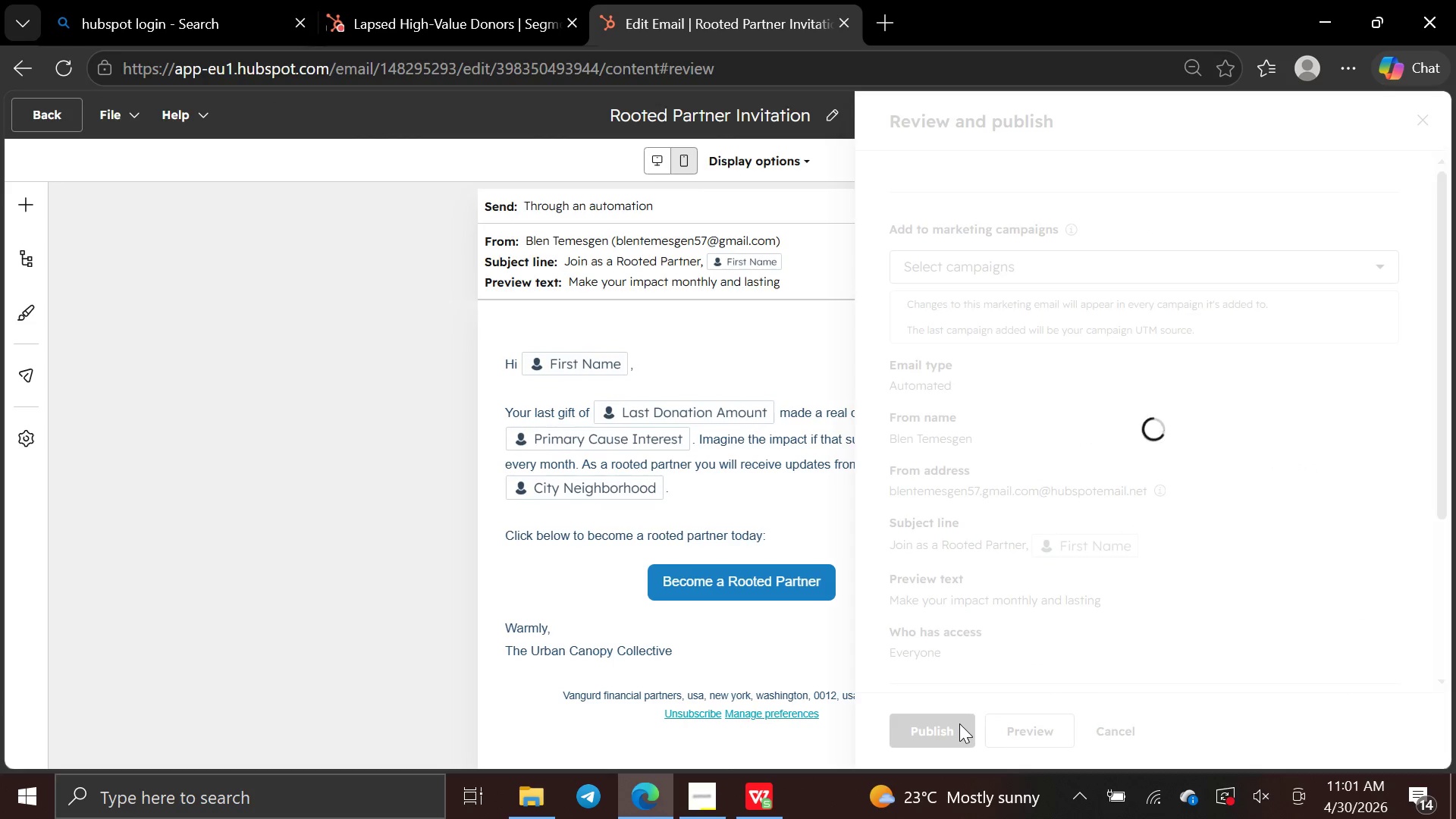 
left_click([724, 698])
 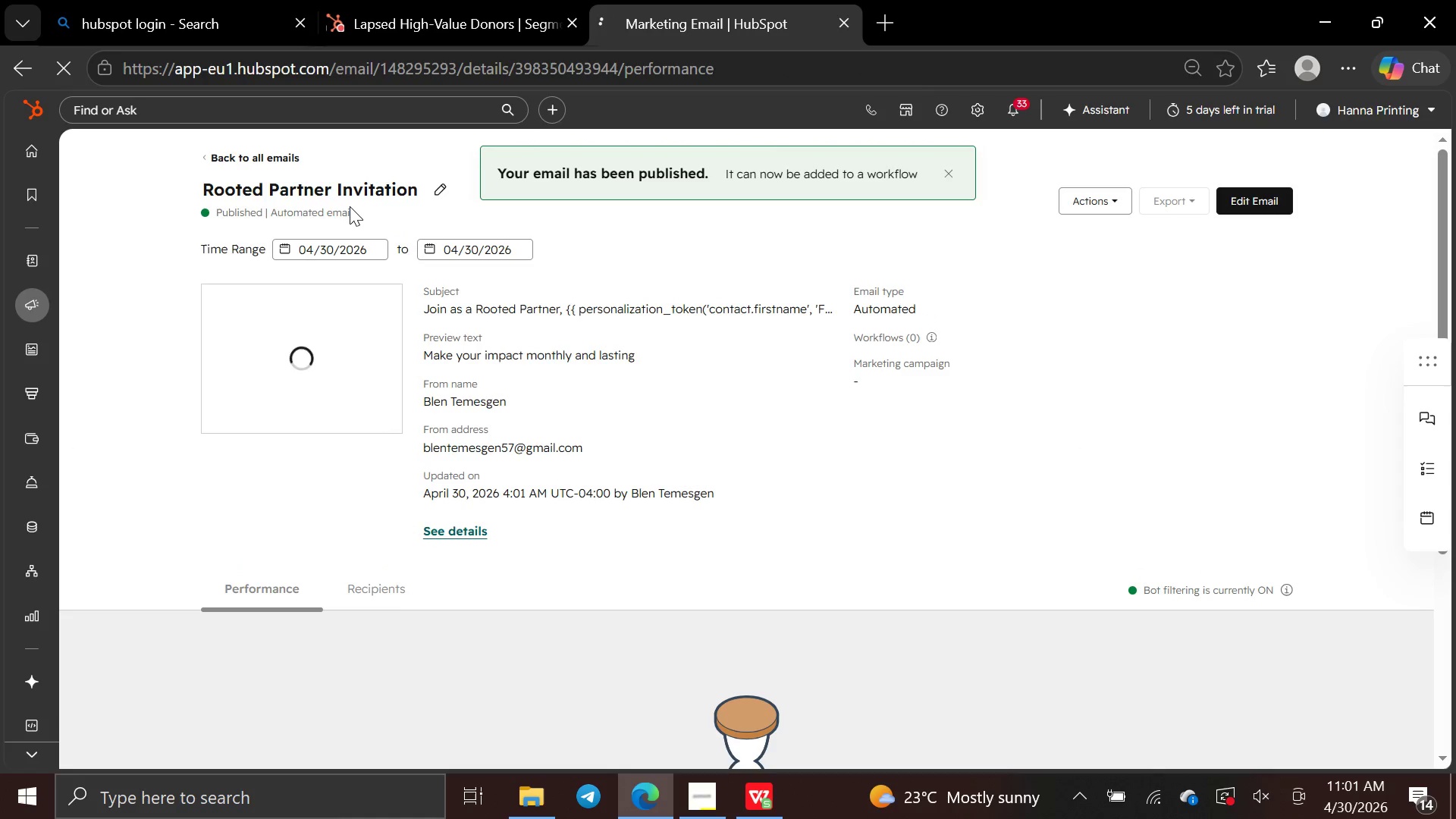 
wait(9.86)
 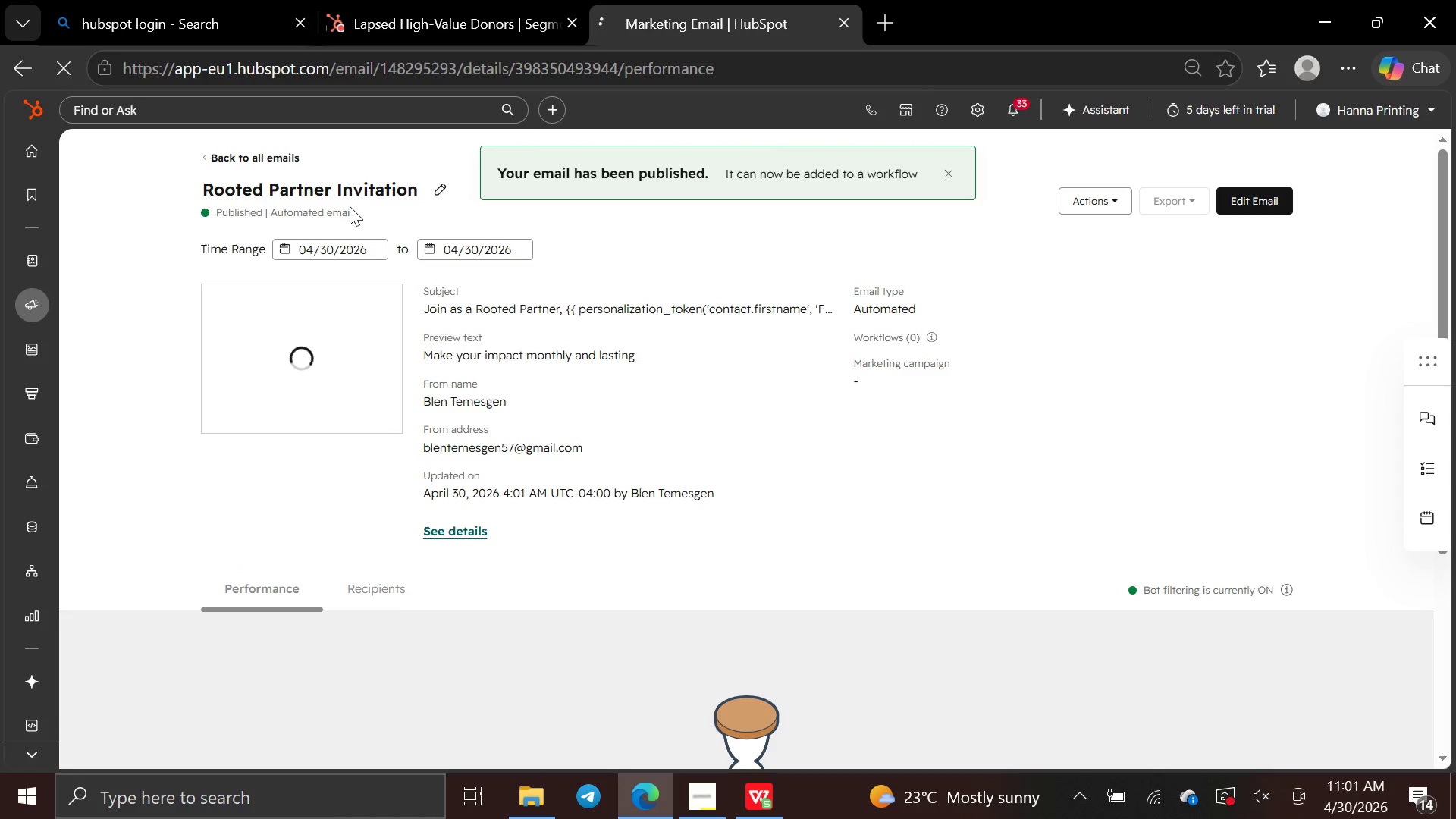 
left_click([218, 152])
 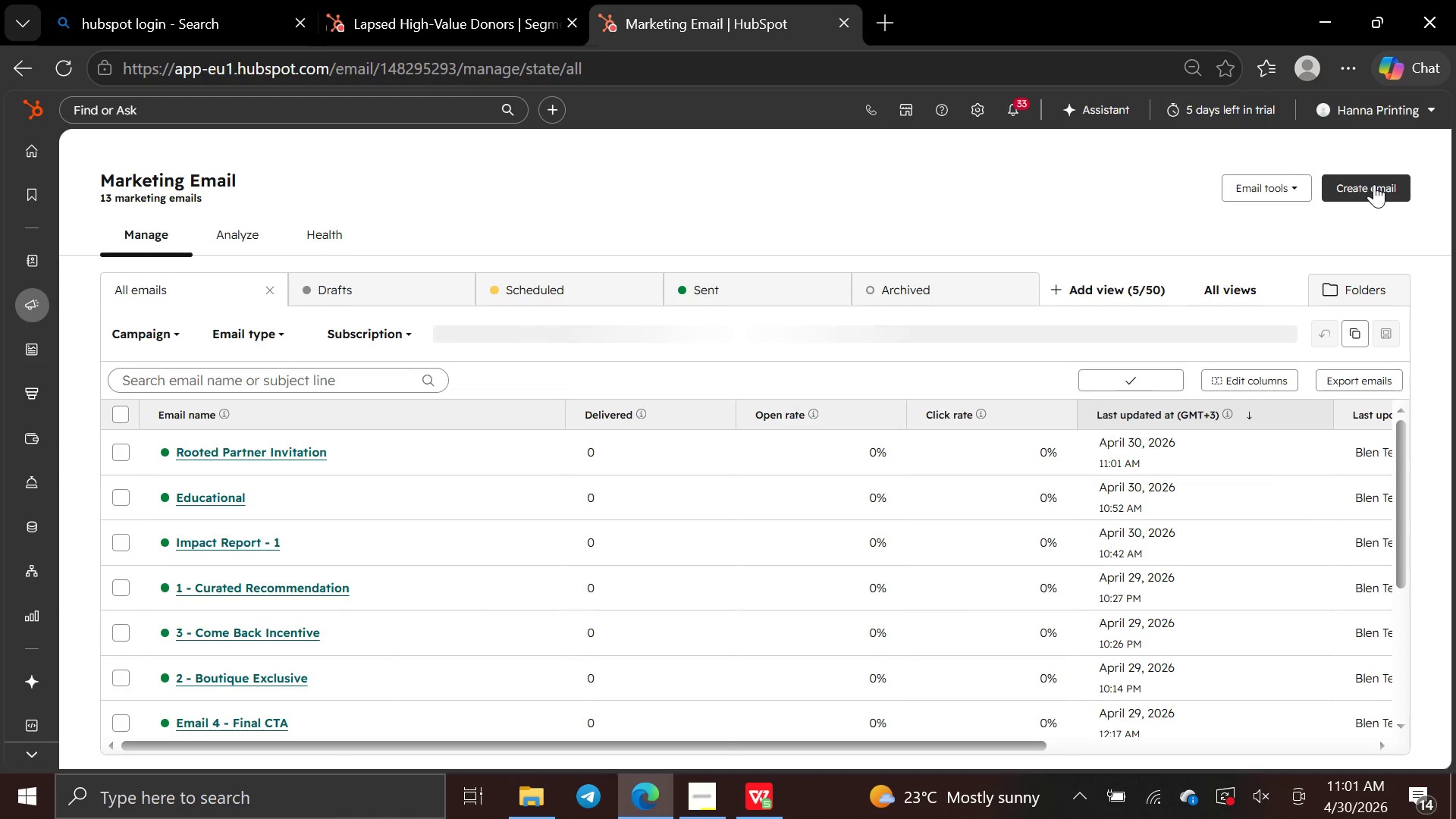 
wait(5.98)
 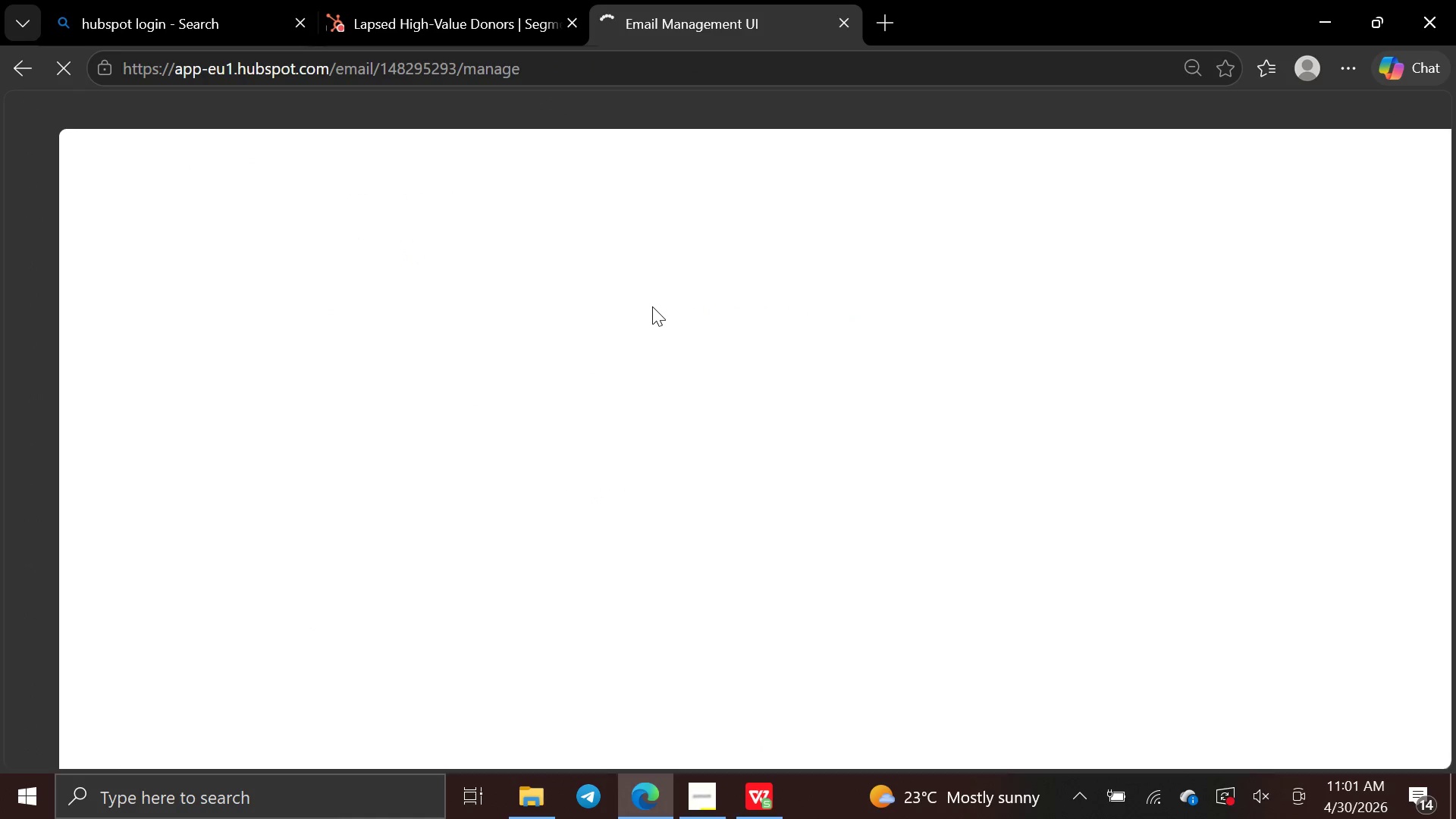 
left_click([1374, 184])
 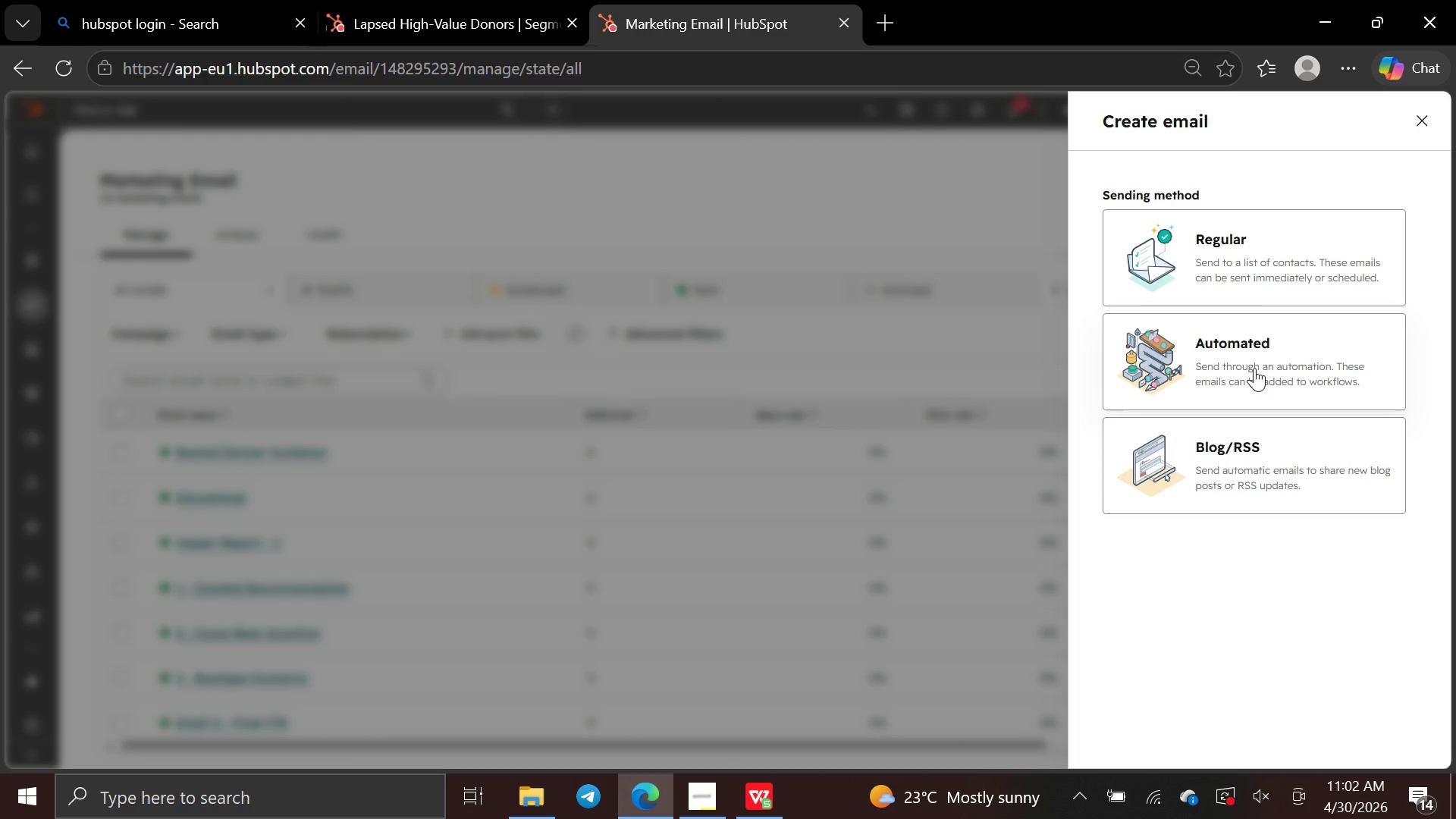 
left_click([1254, 368])
 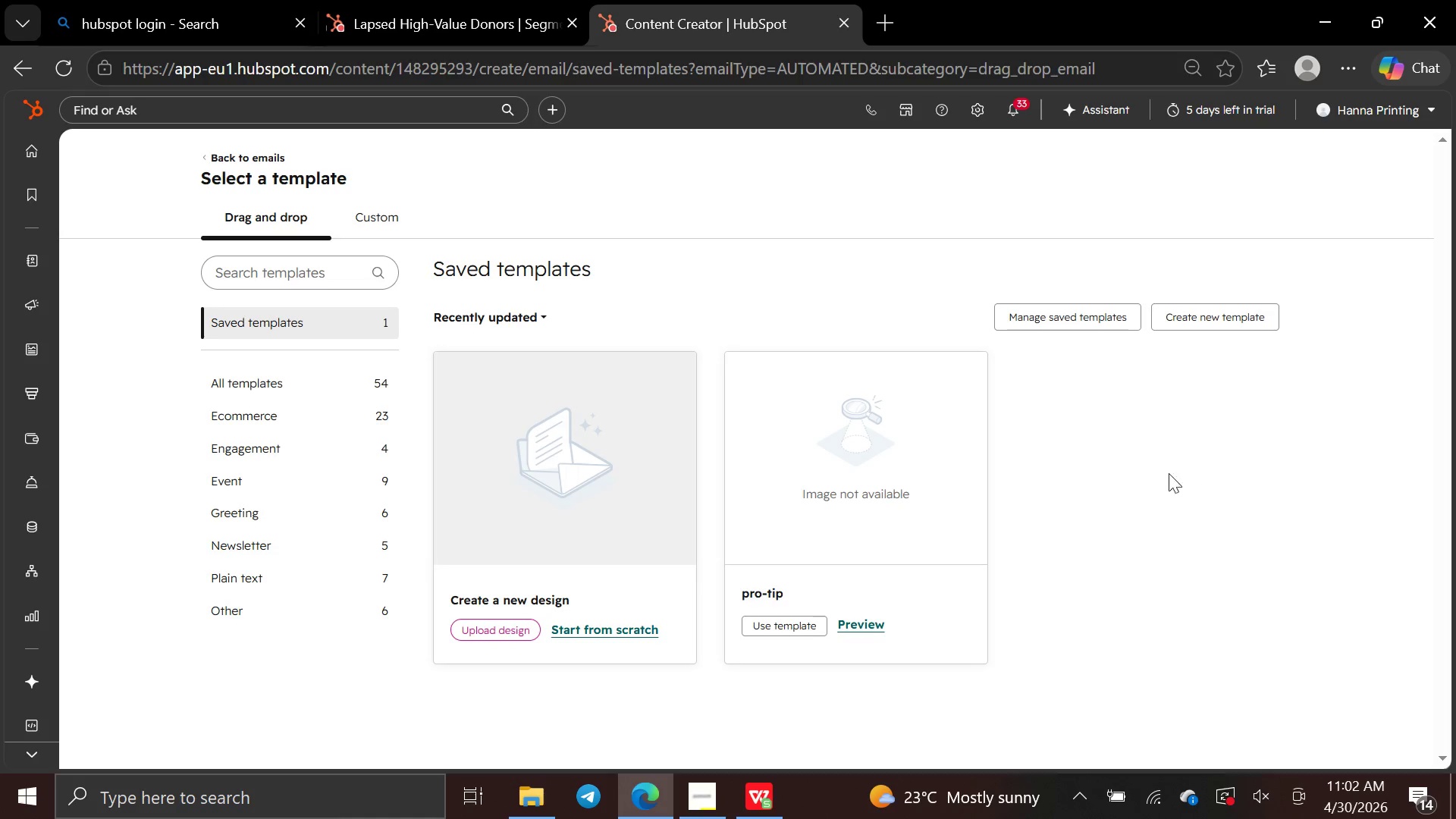 
wait(5.44)
 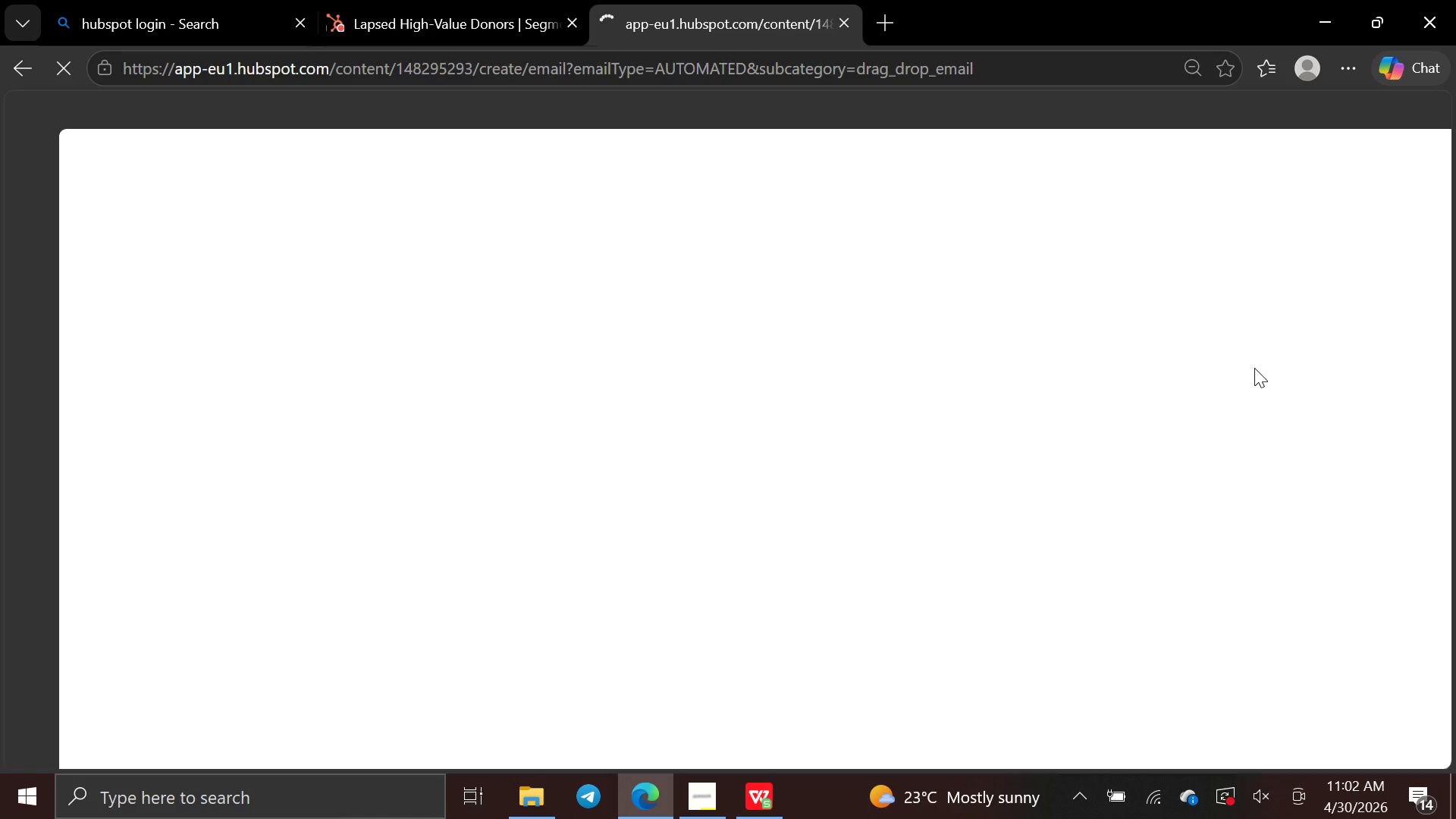 
left_click([648, 632])
 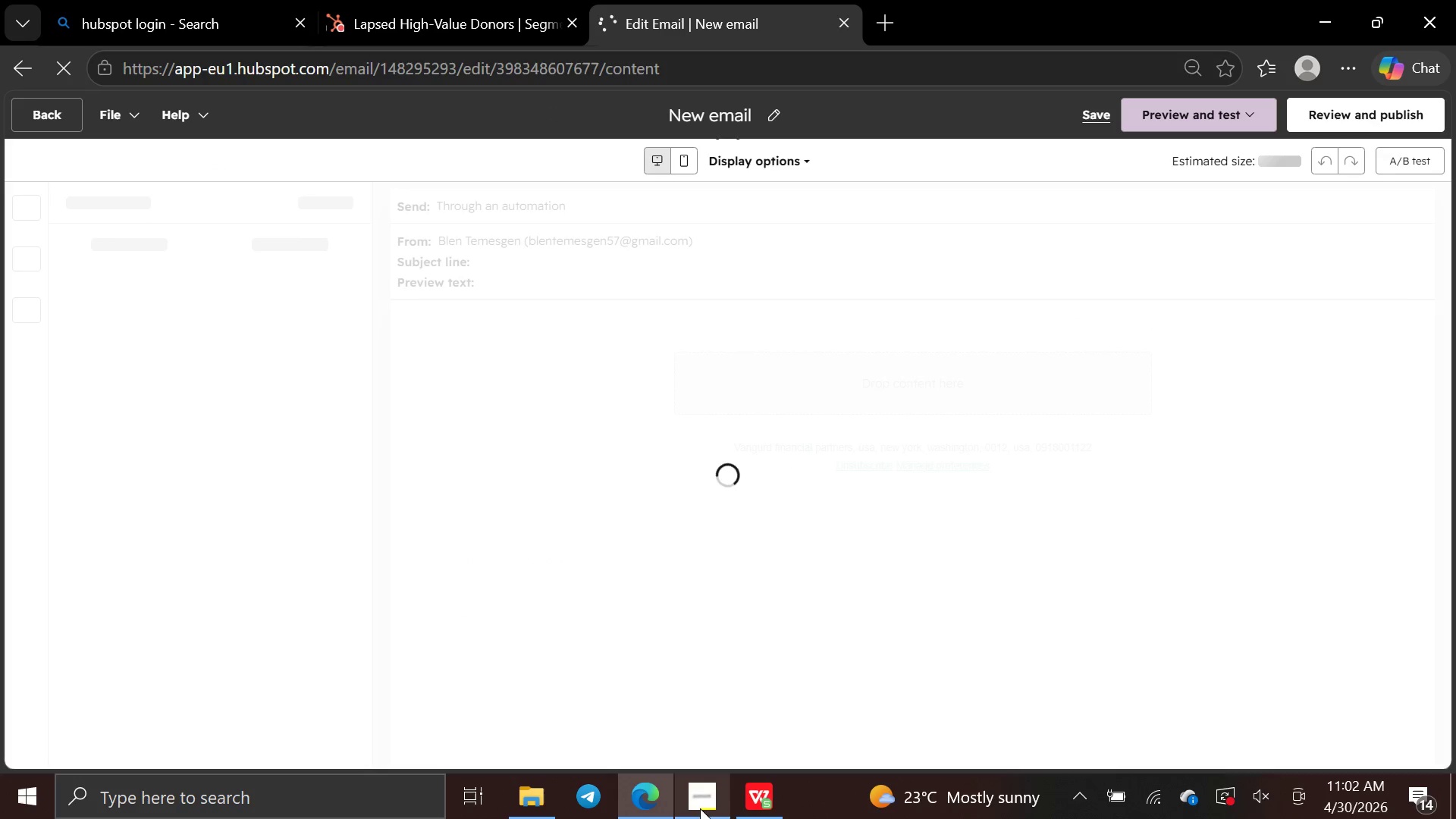 
left_click([700, 808])